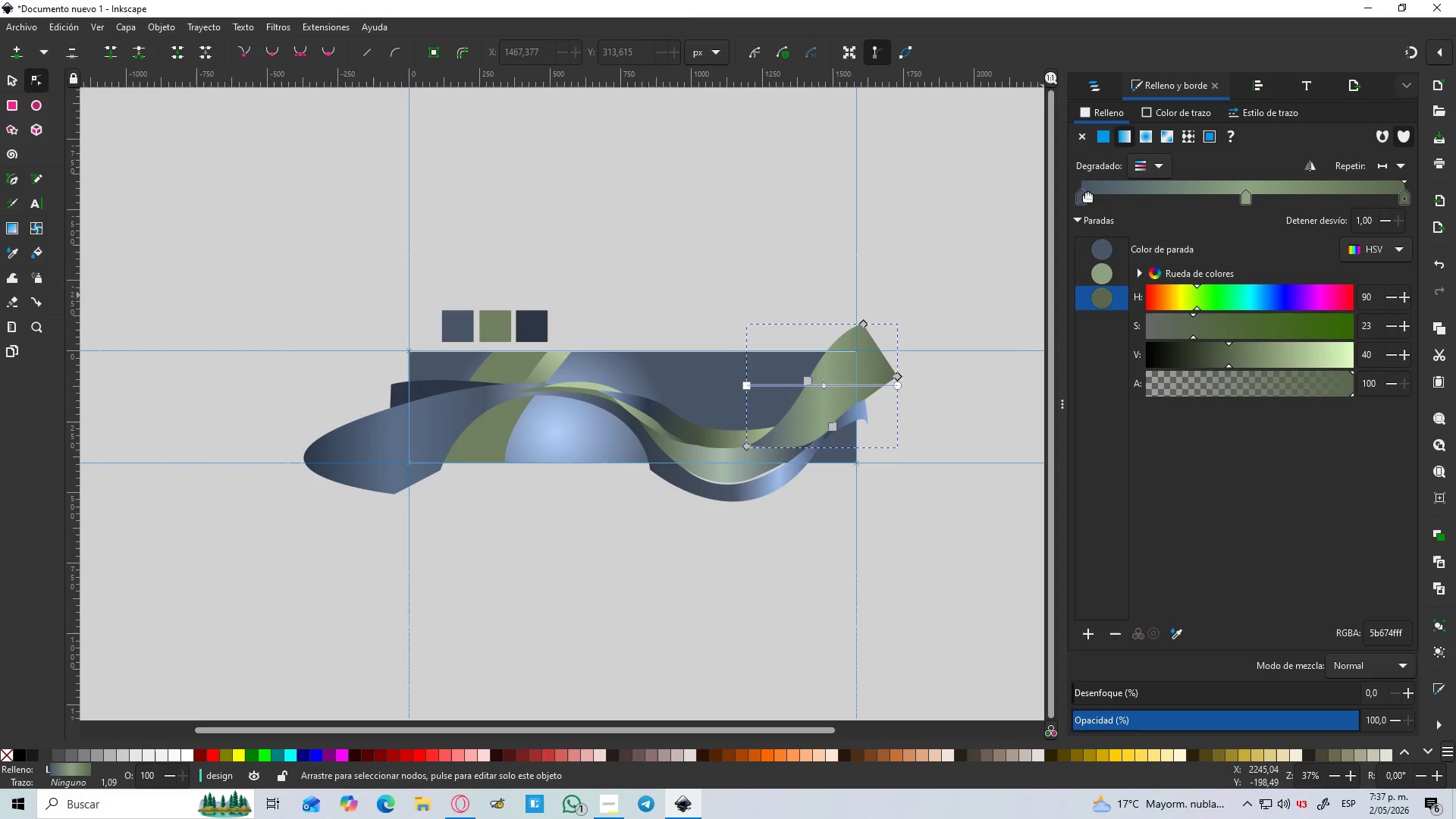 
left_click([1081, 199])
 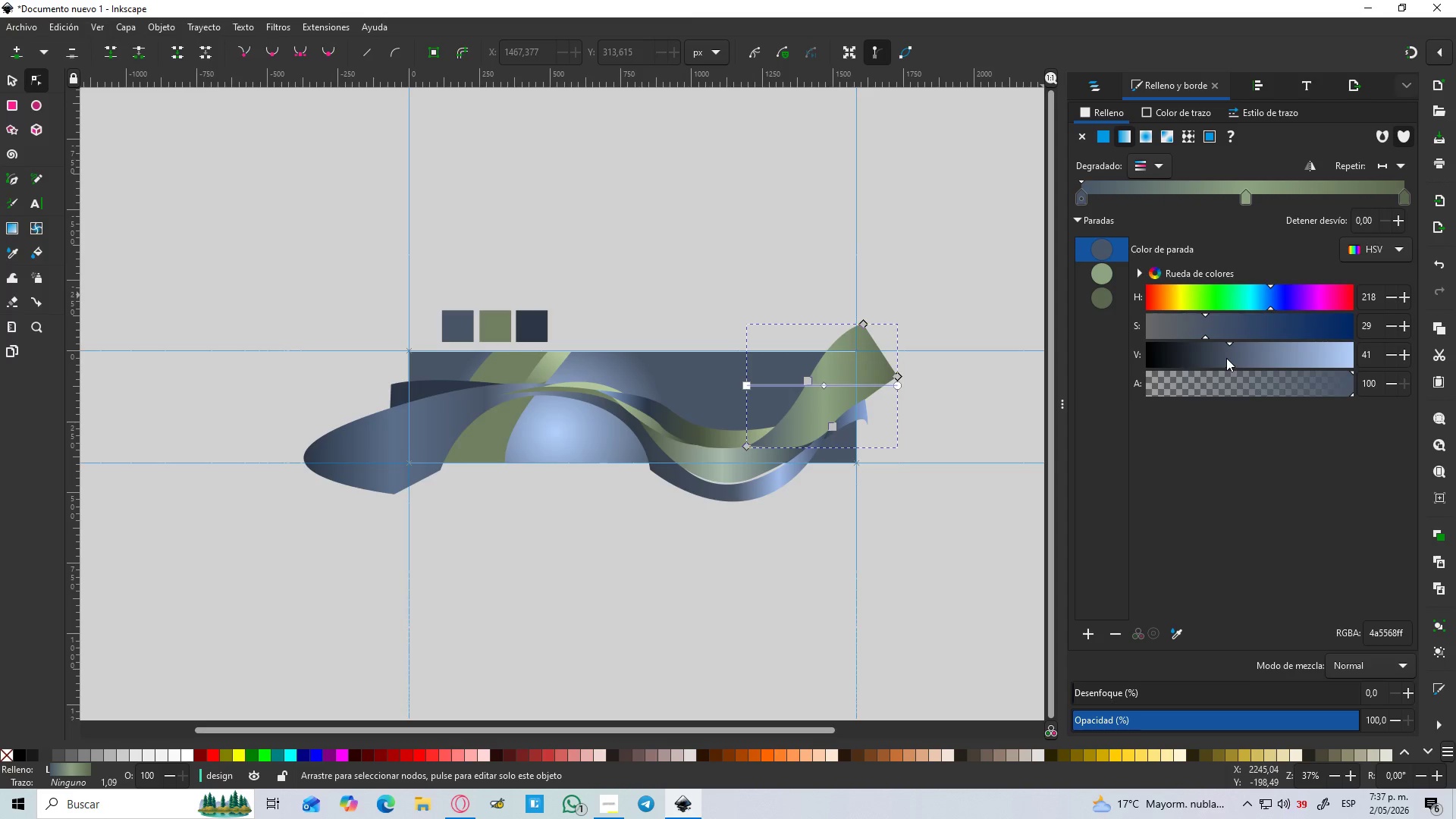 
left_click_drag(start_coordinate=[1226, 358], to_coordinate=[1261, 345])
 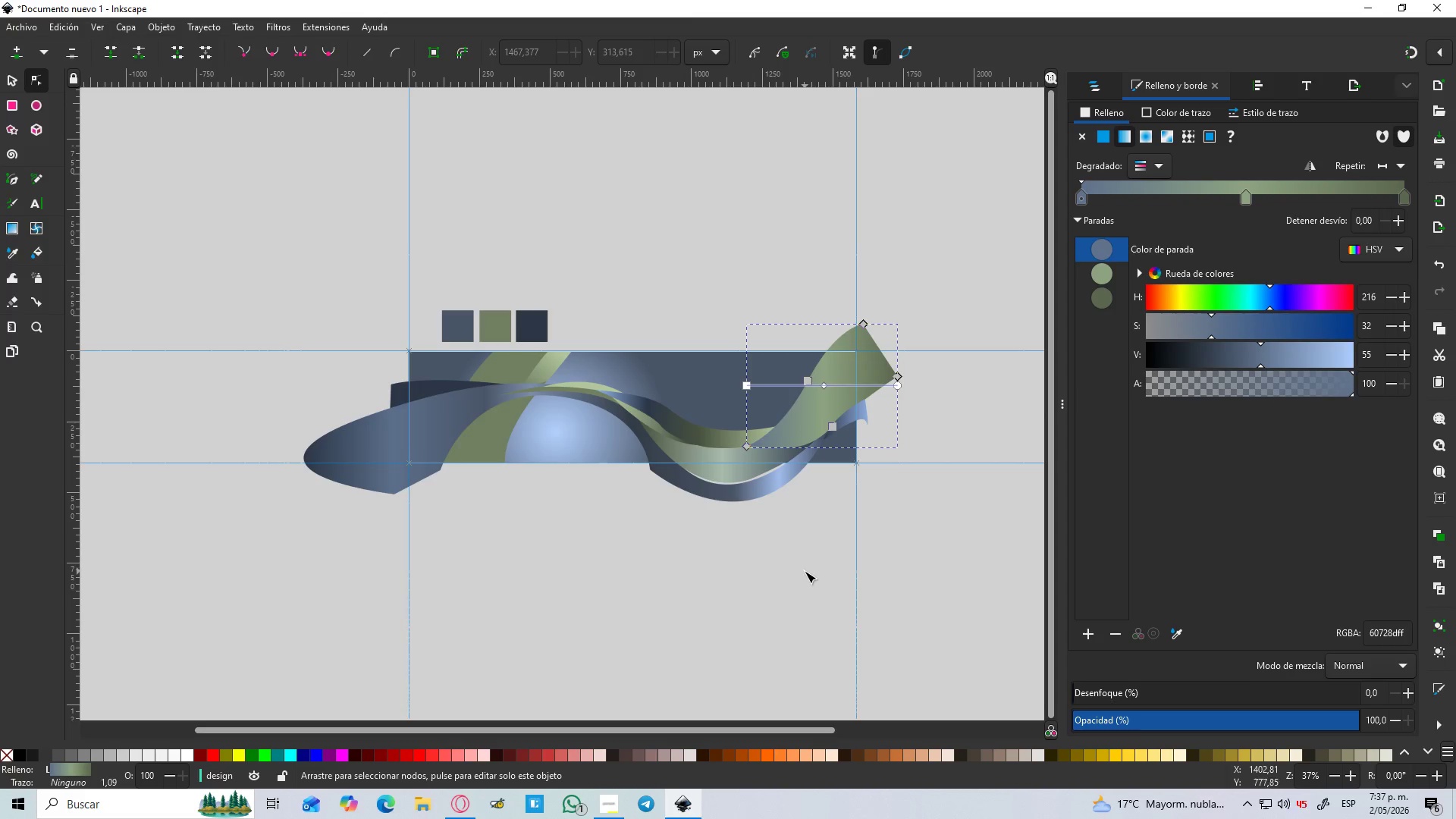 
hold_key(key=ControlLeft, duration=0.95)
scroll: coordinate [693, 446], scroll_direction: up, amount: 1.0
 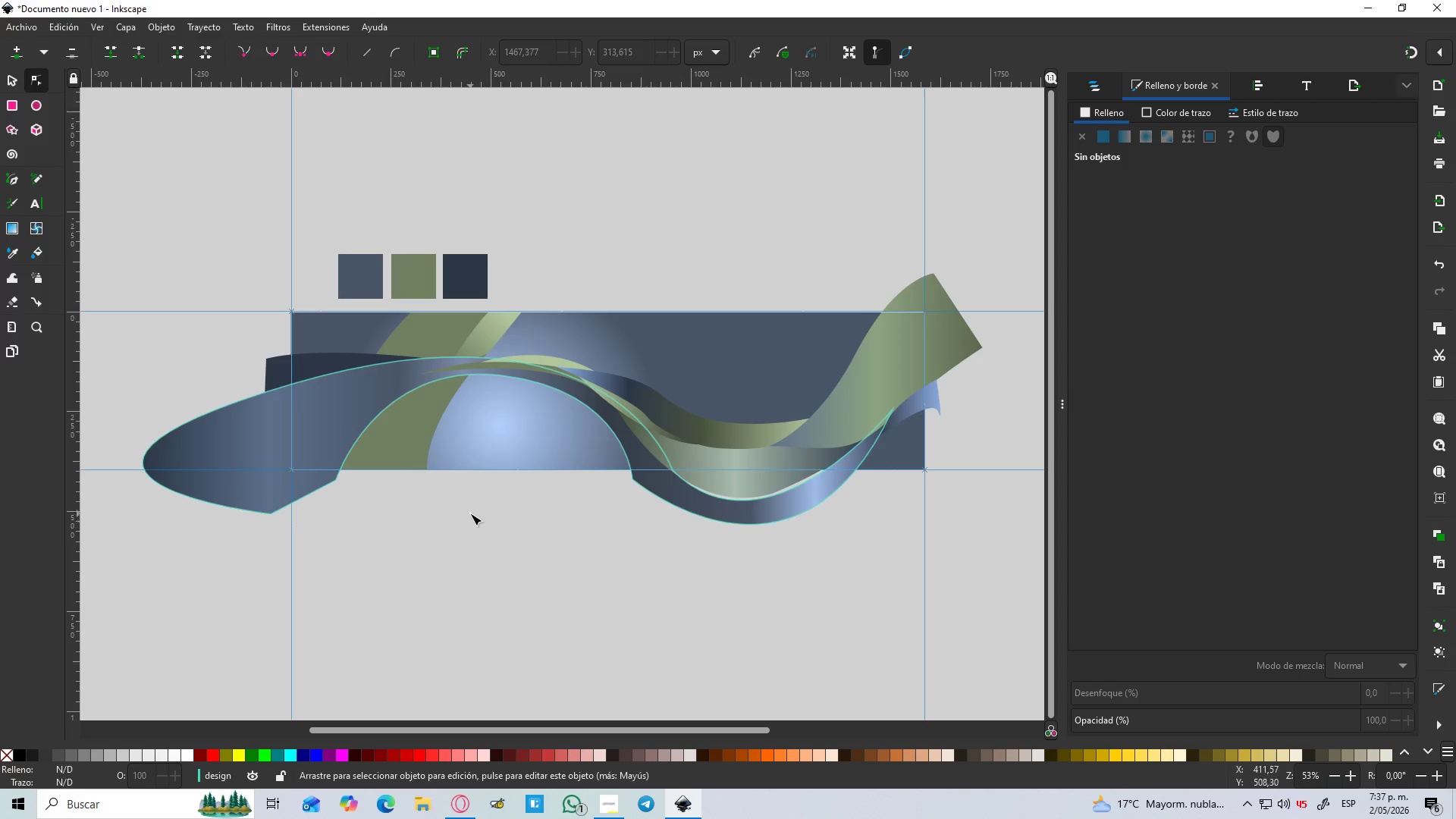 
hold_key(key=Space, duration=0.44)
 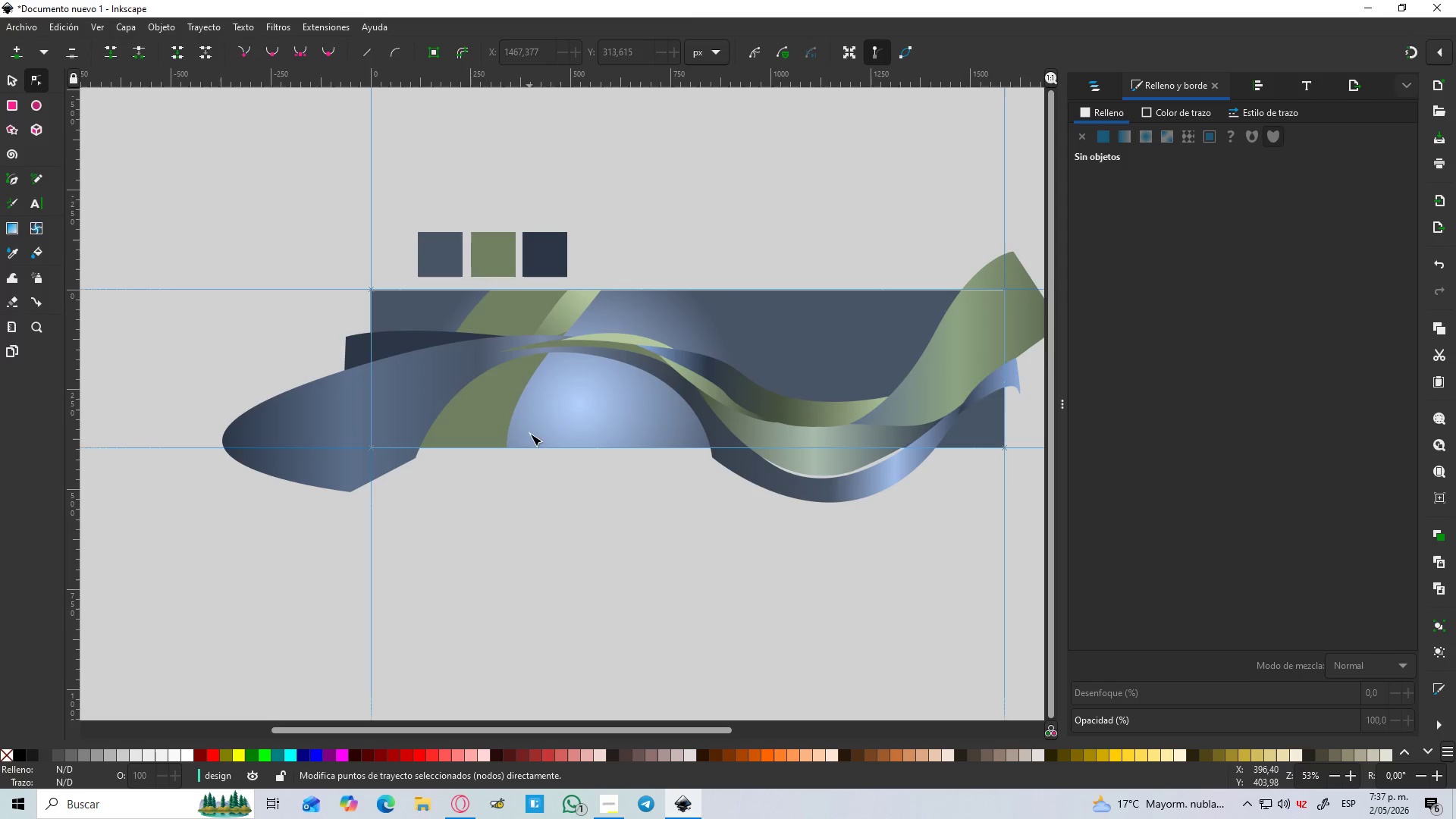 
hold_key(key=ControlLeft, duration=1.5)
scroll: coordinate [541, 357], scroll_direction: up, amount: 4.0
 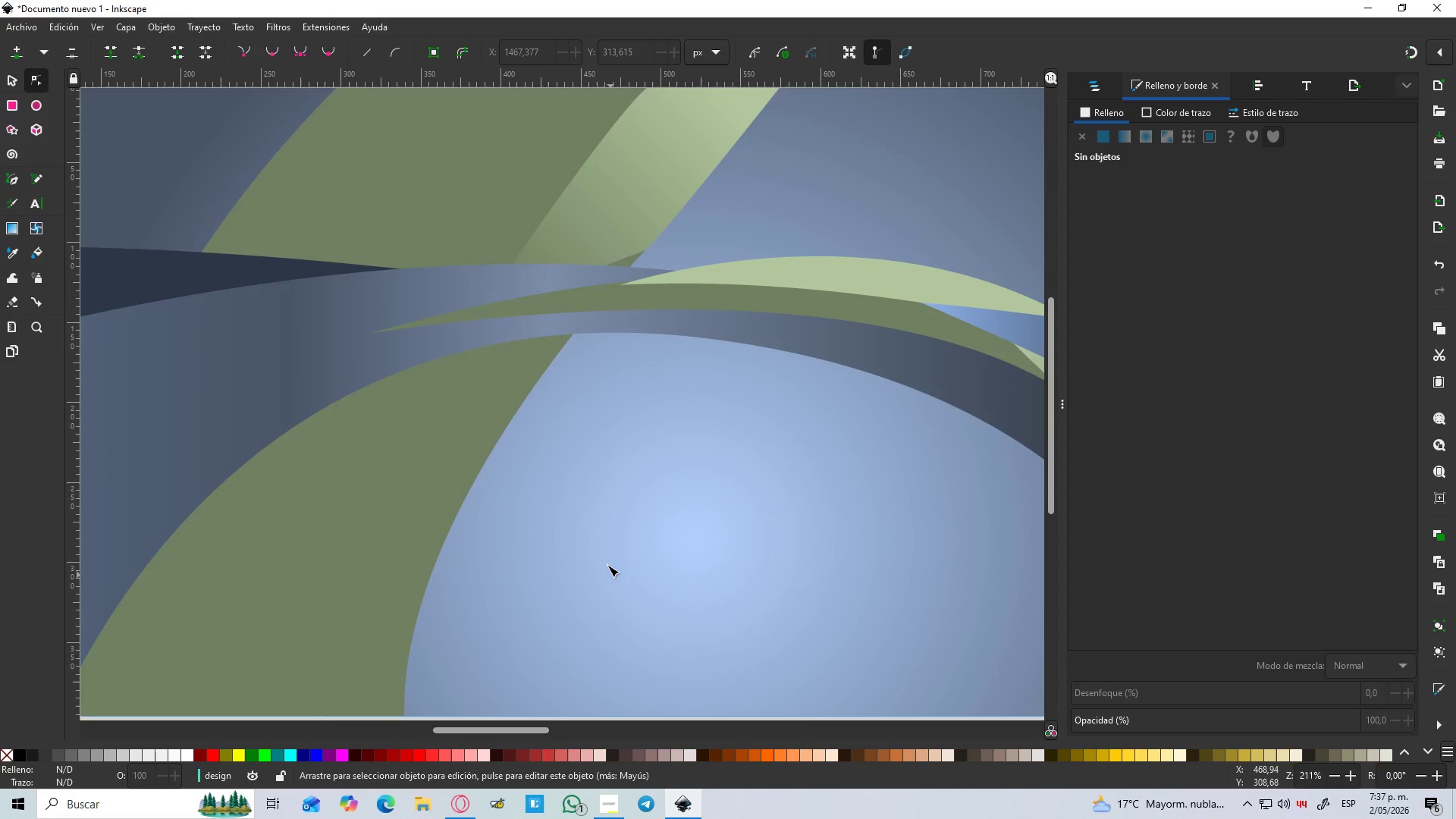 
hold_key(key=ControlLeft, duration=0.33)
 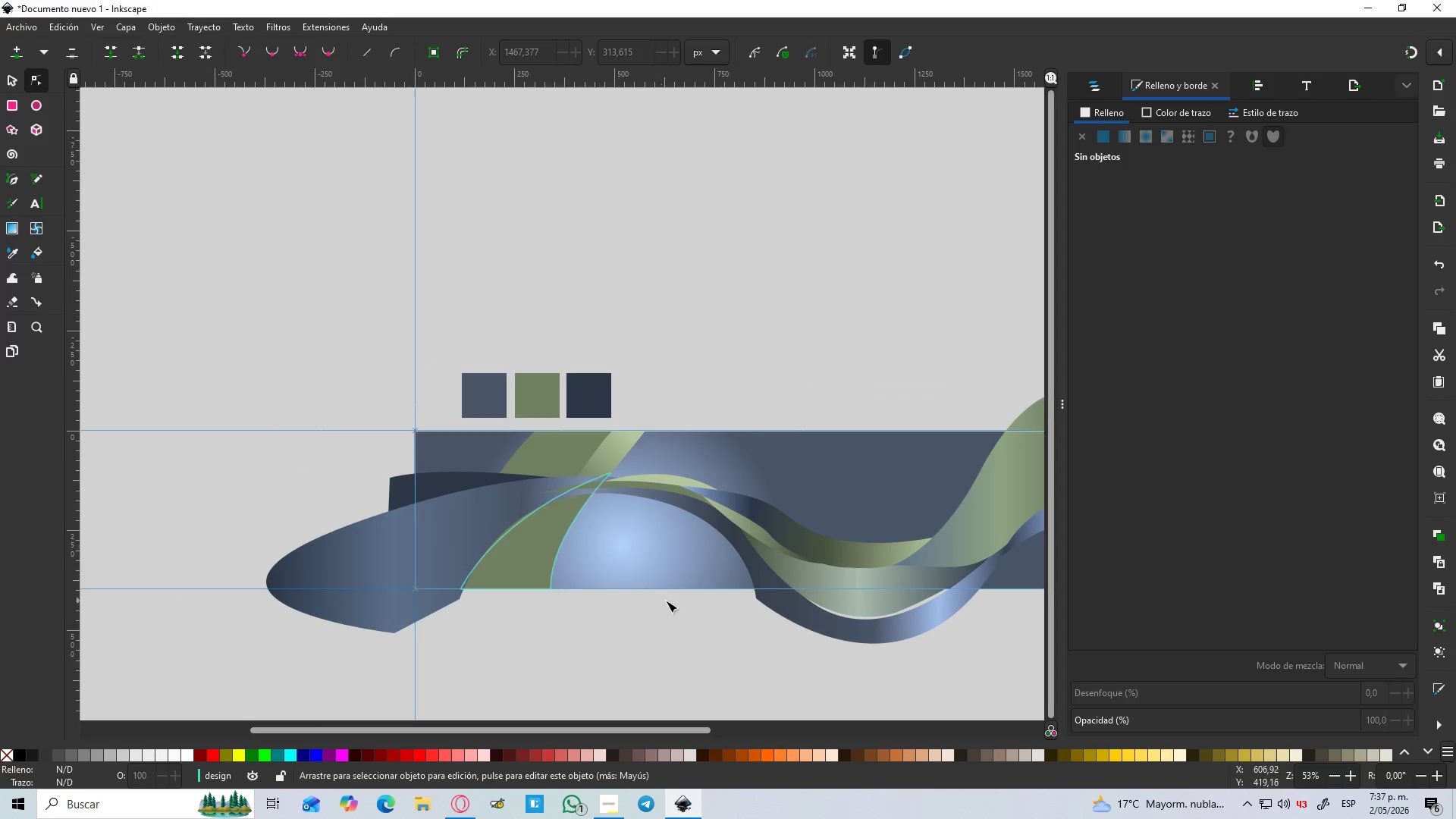 
scroll: coordinate [598, 547], scroll_direction: down, amount: 4.0
 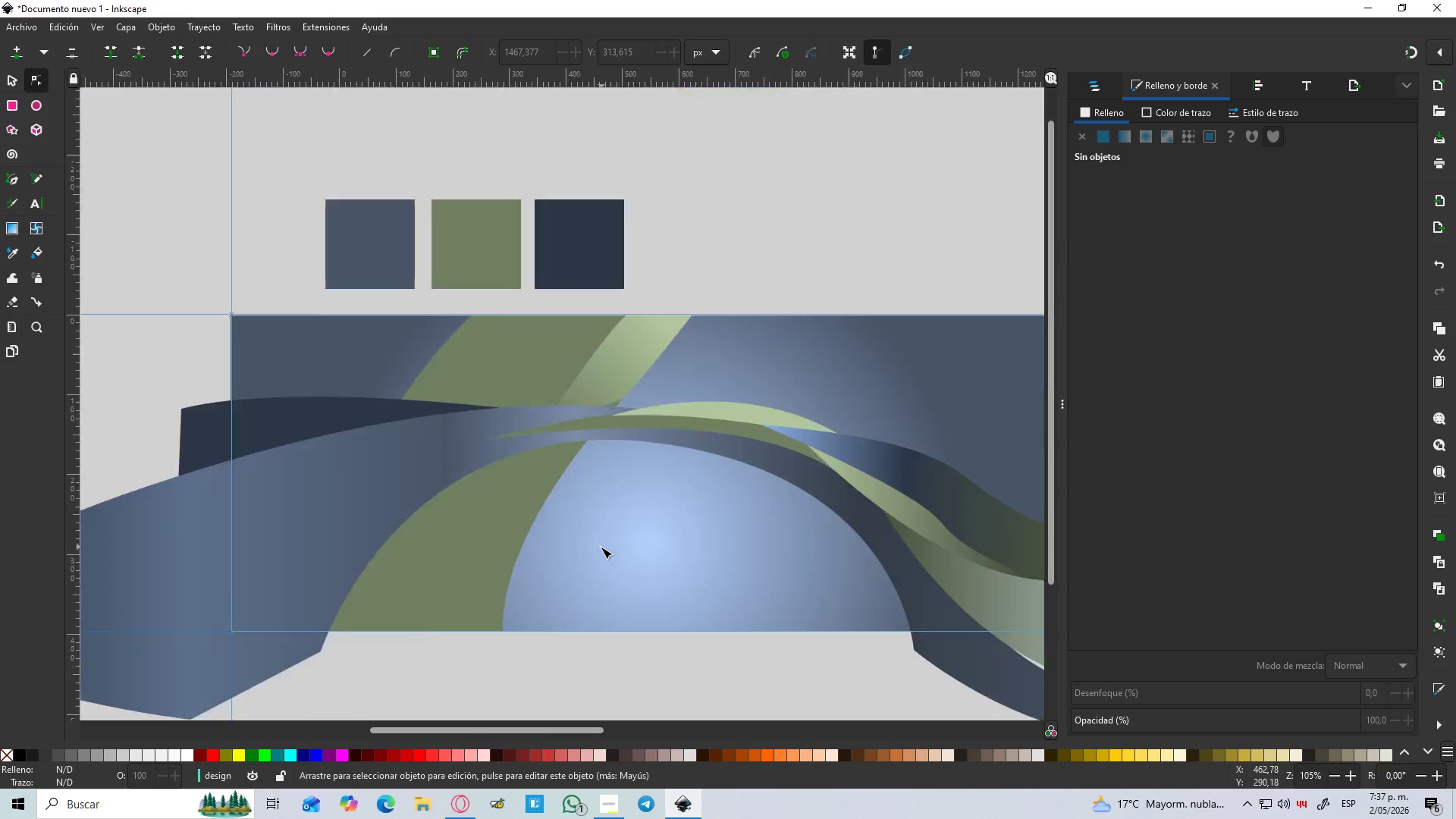 
hold_key(key=Space, duration=0.48)
 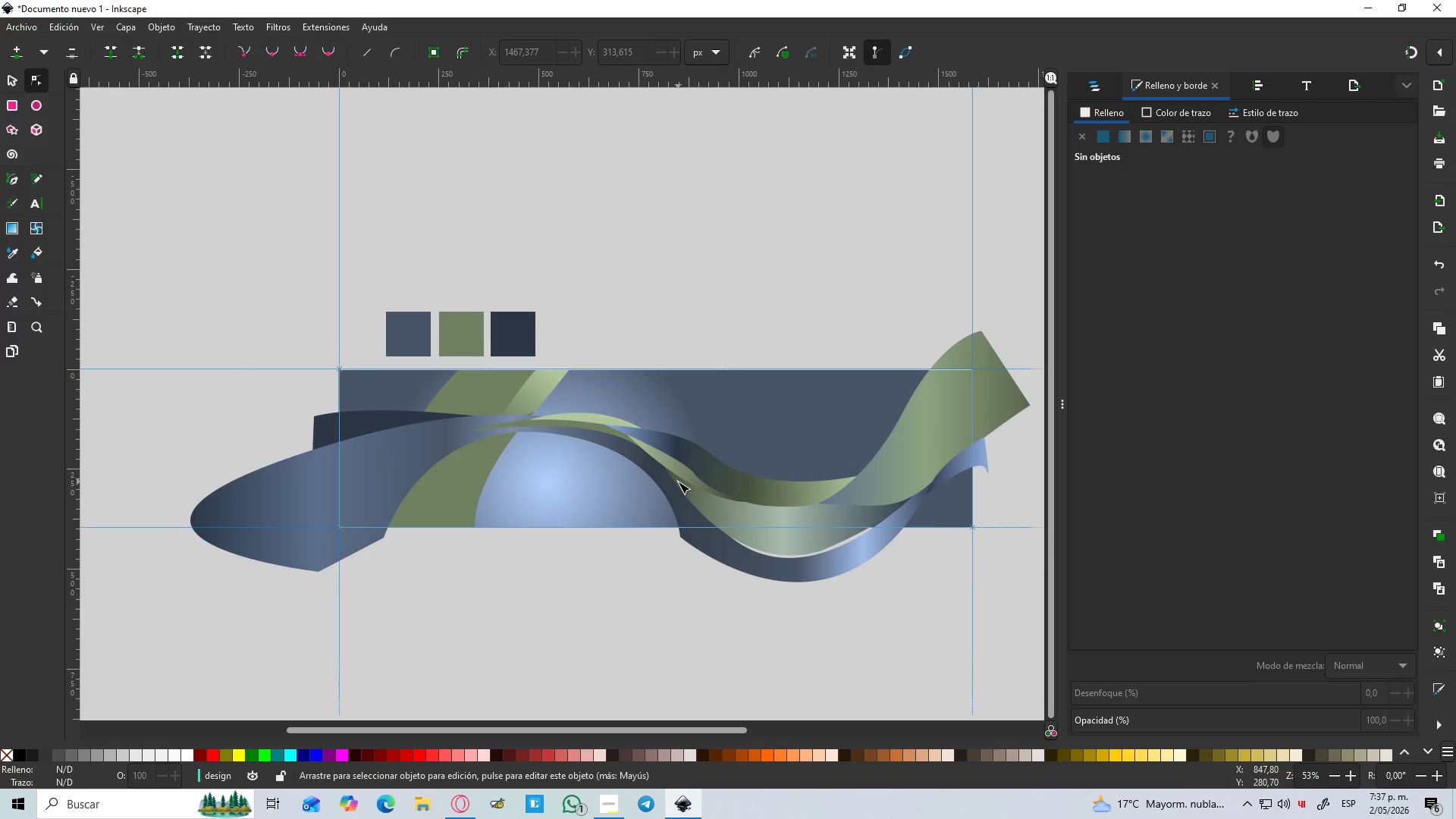 
wait(5.89)
 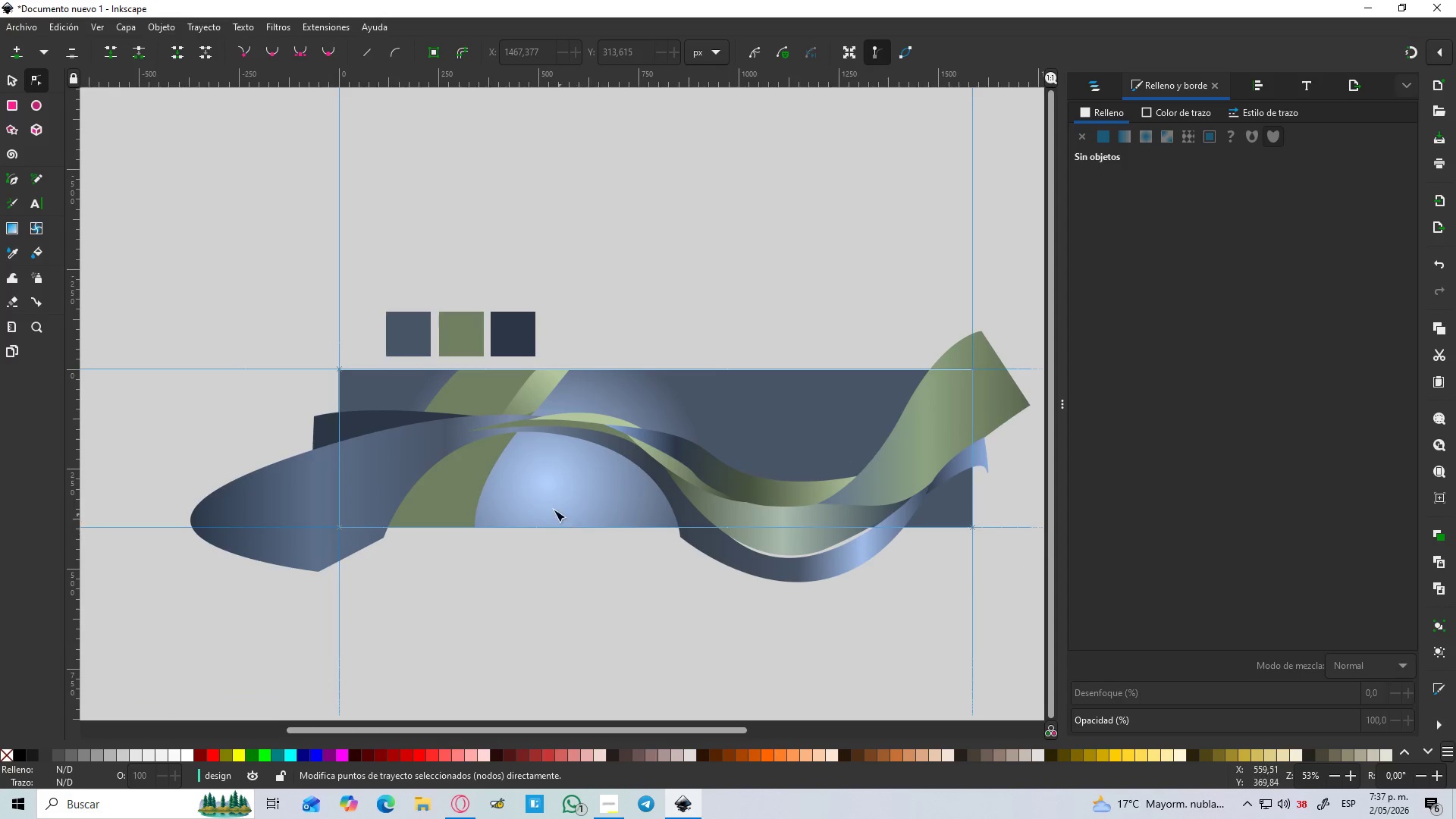 
hold_key(key=ControlLeft, duration=0.77)
scroll: coordinate [717, 507], scroll_direction: down, amount: 2.0
 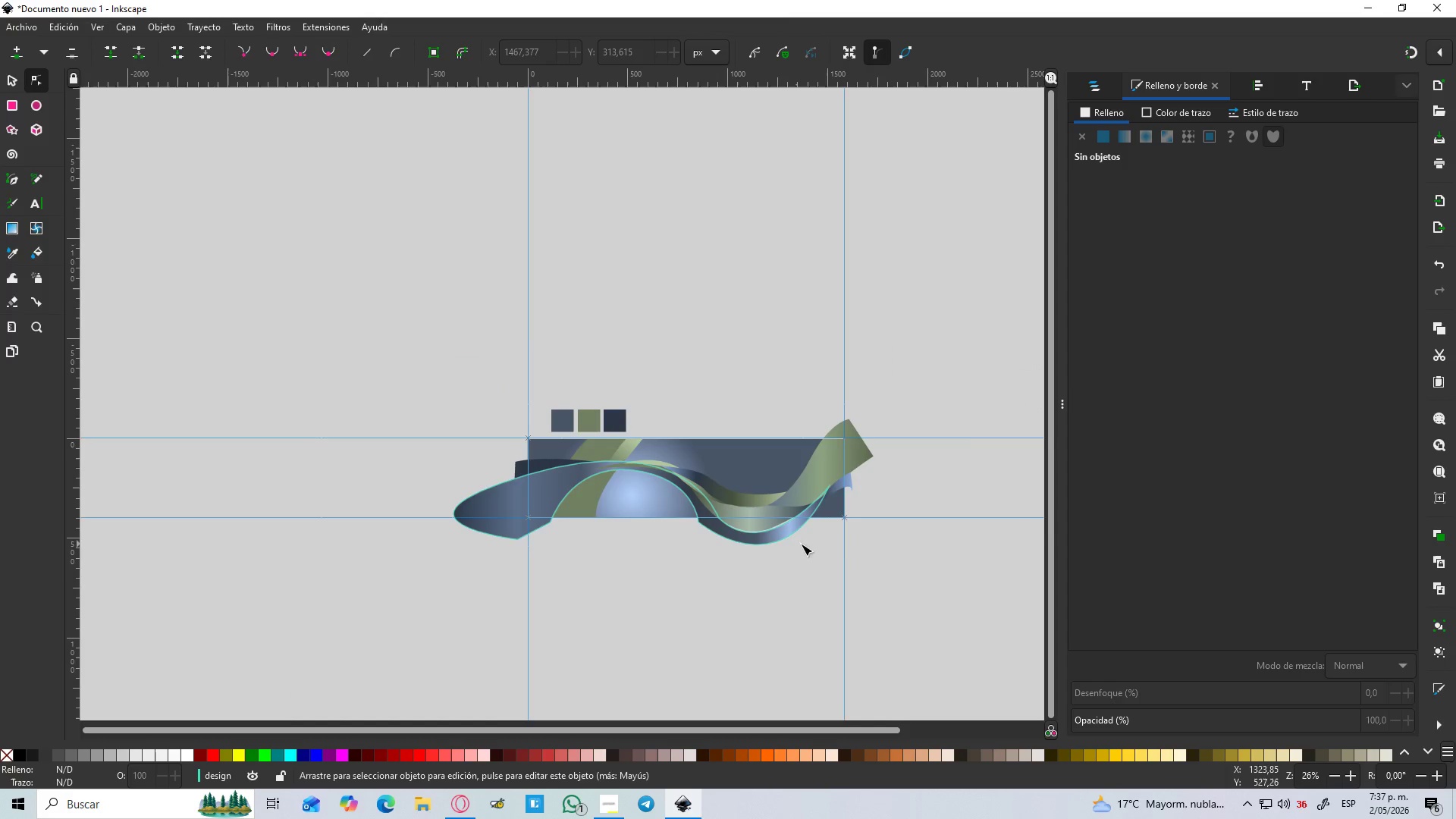 
hold_key(key=ControlLeft, duration=0.48)
scroll: coordinate [839, 544], scroll_direction: up, amount: 1.0
 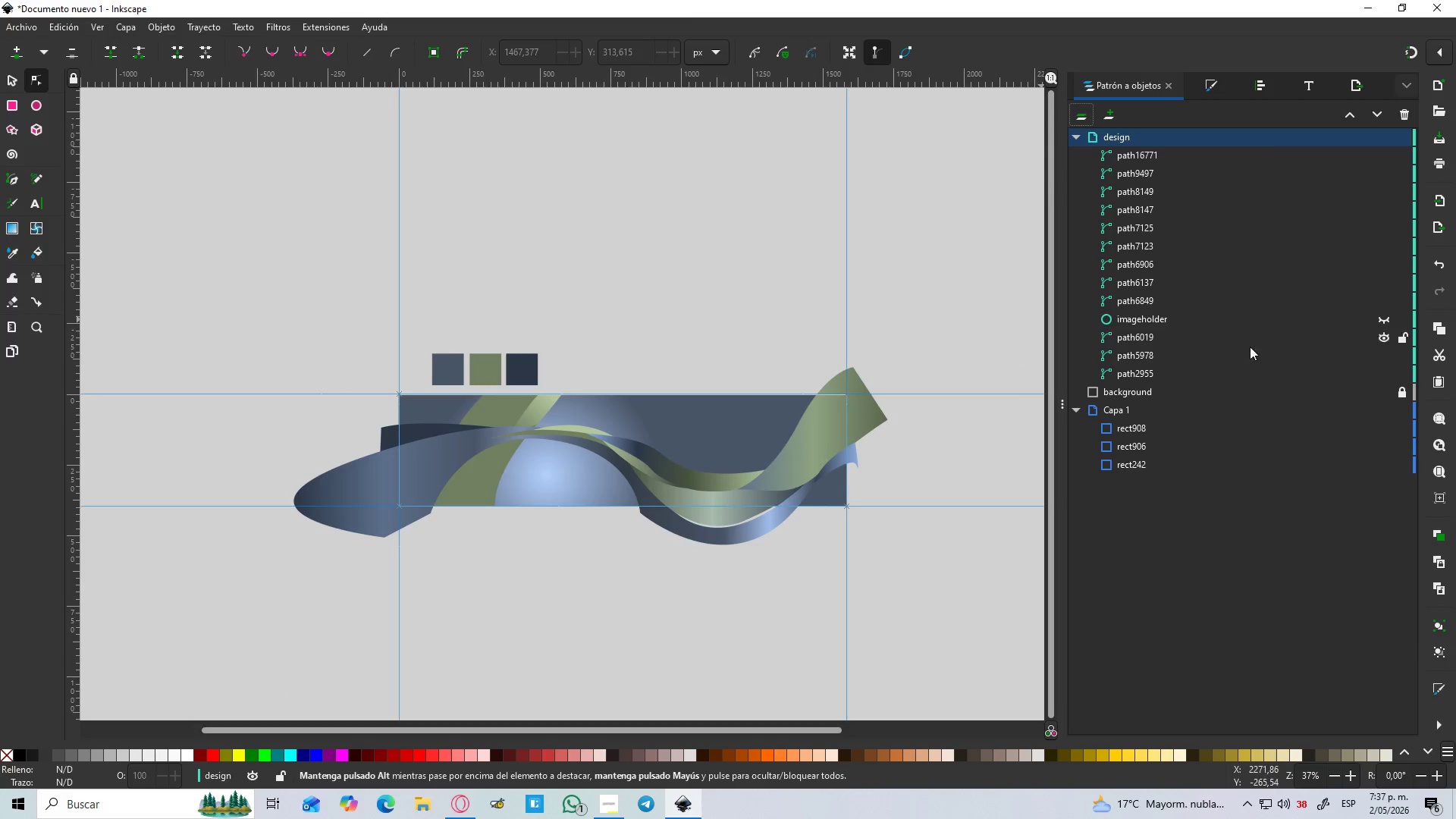 
left_click([1210, 391])
 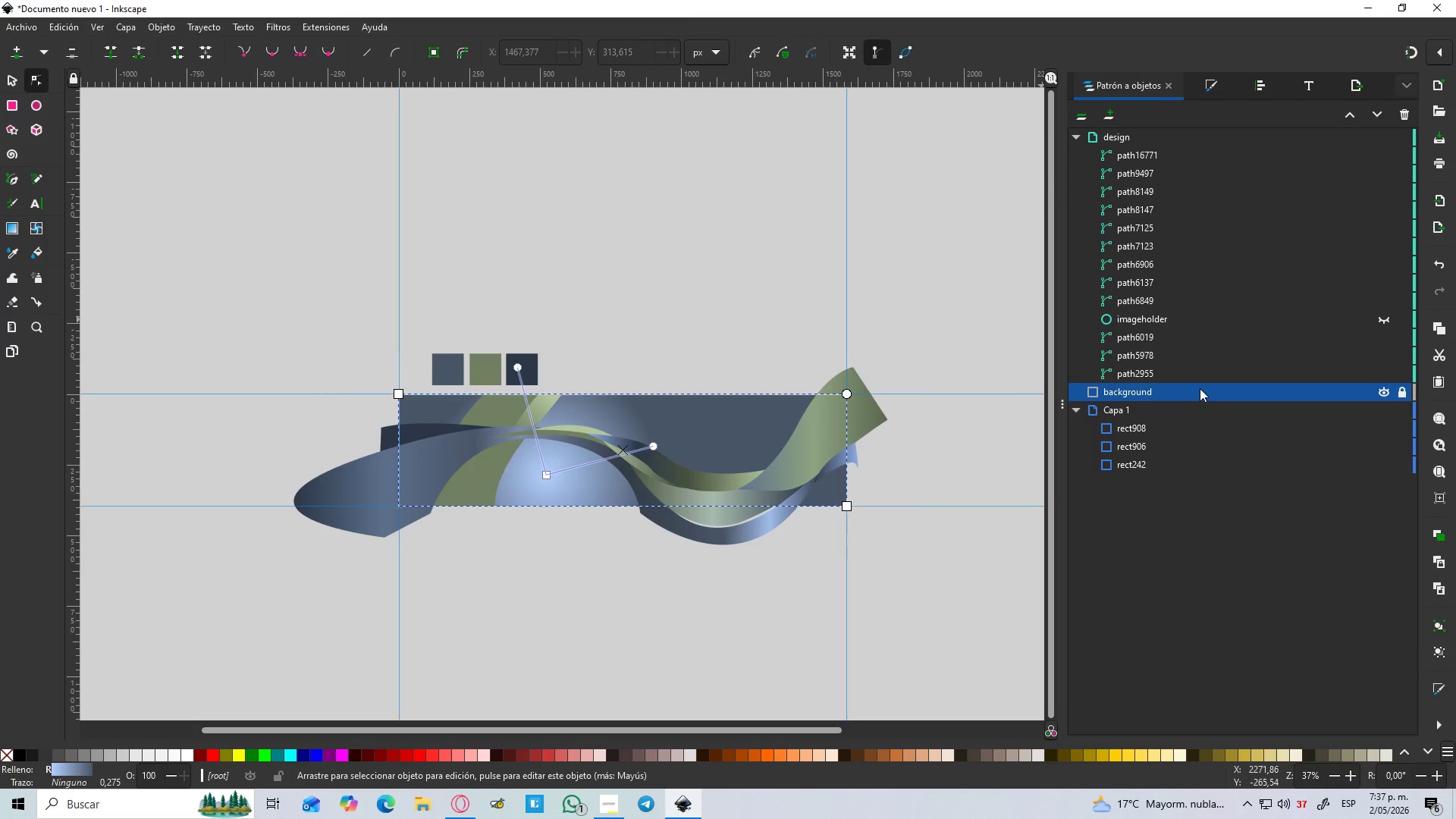 
key(Control+D)
 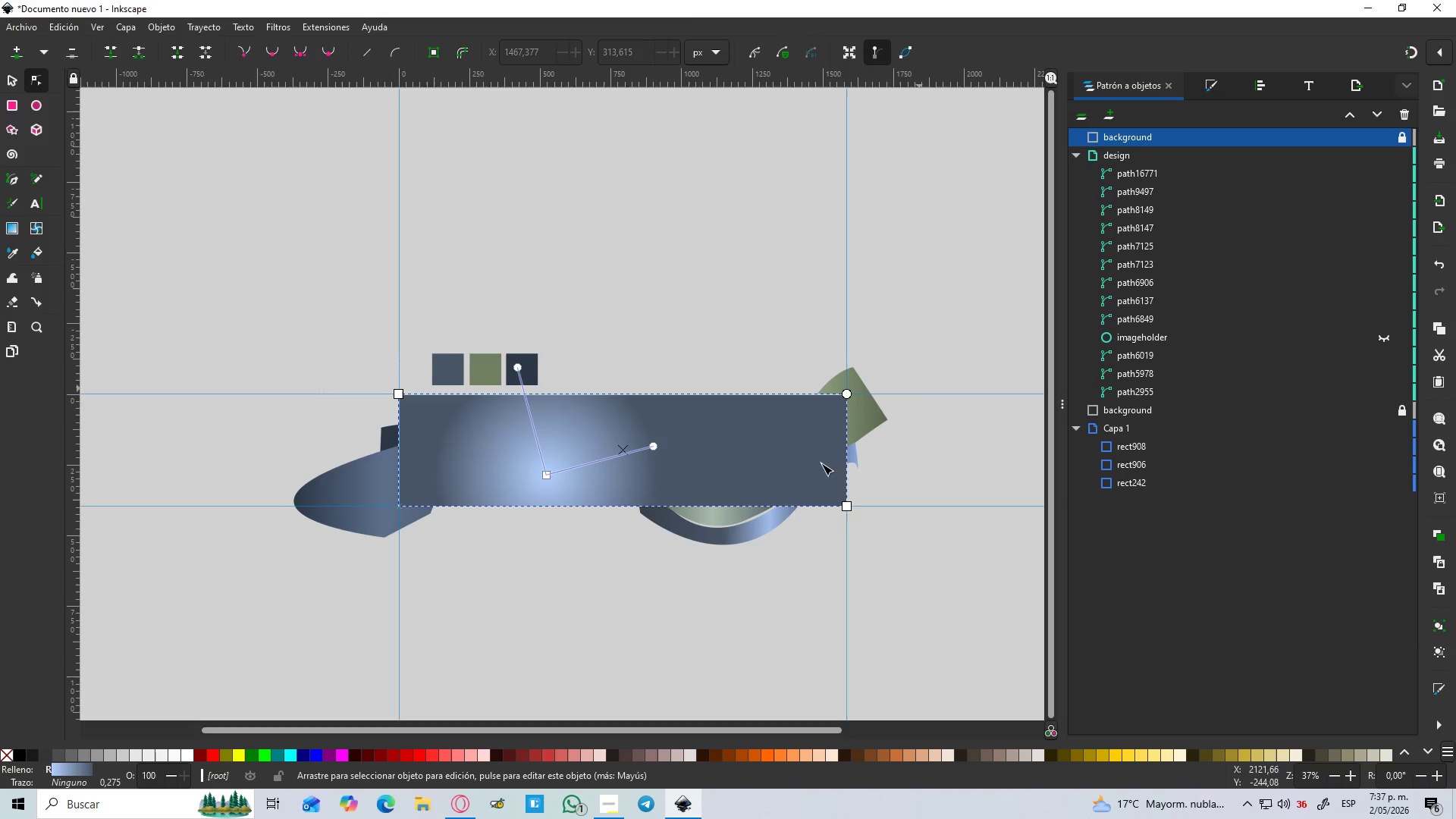 
left_click_drag(start_coordinate=[909, 535], to_coordinate=[379, 388])
 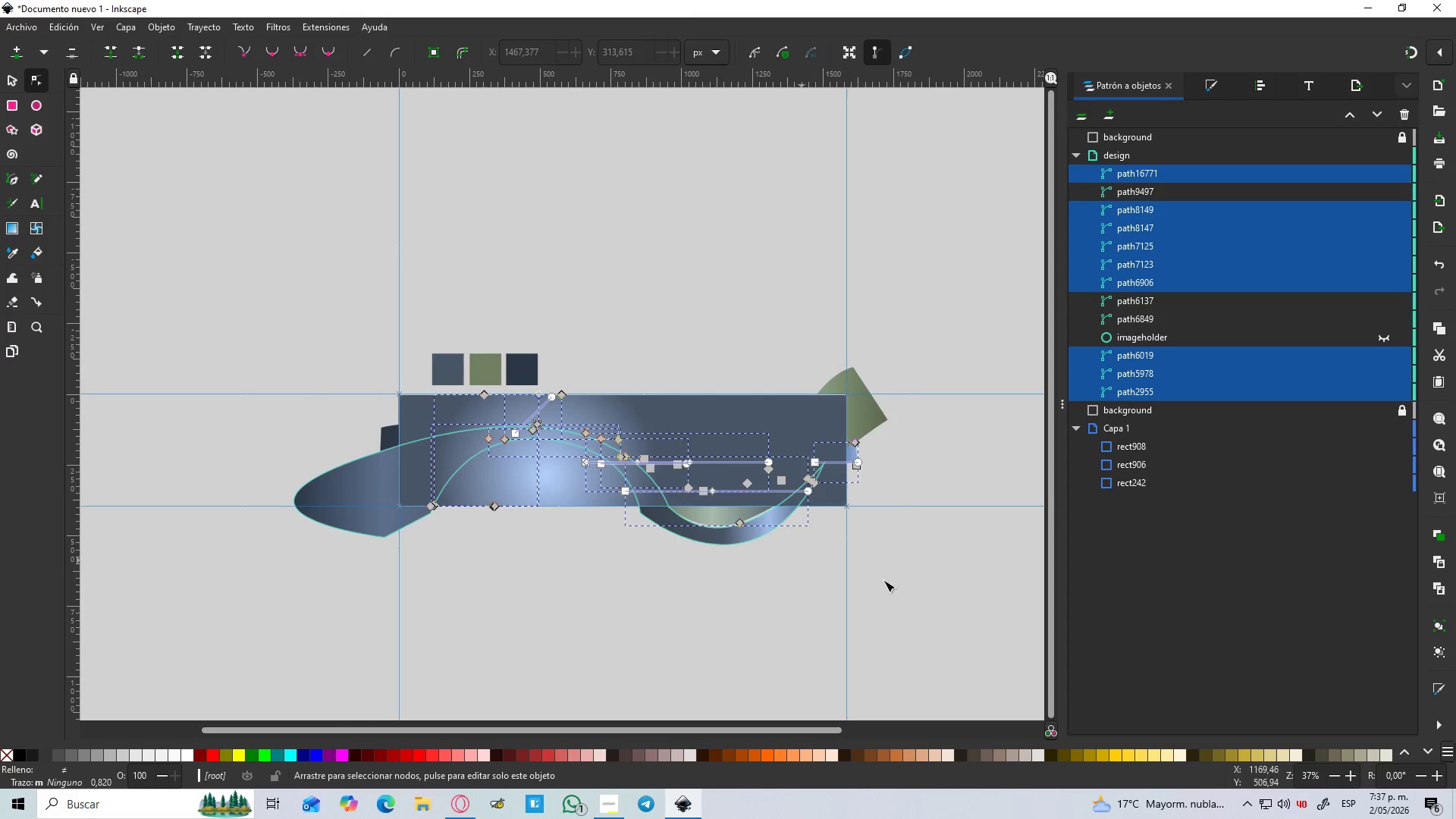 
left_click([923, 567])
 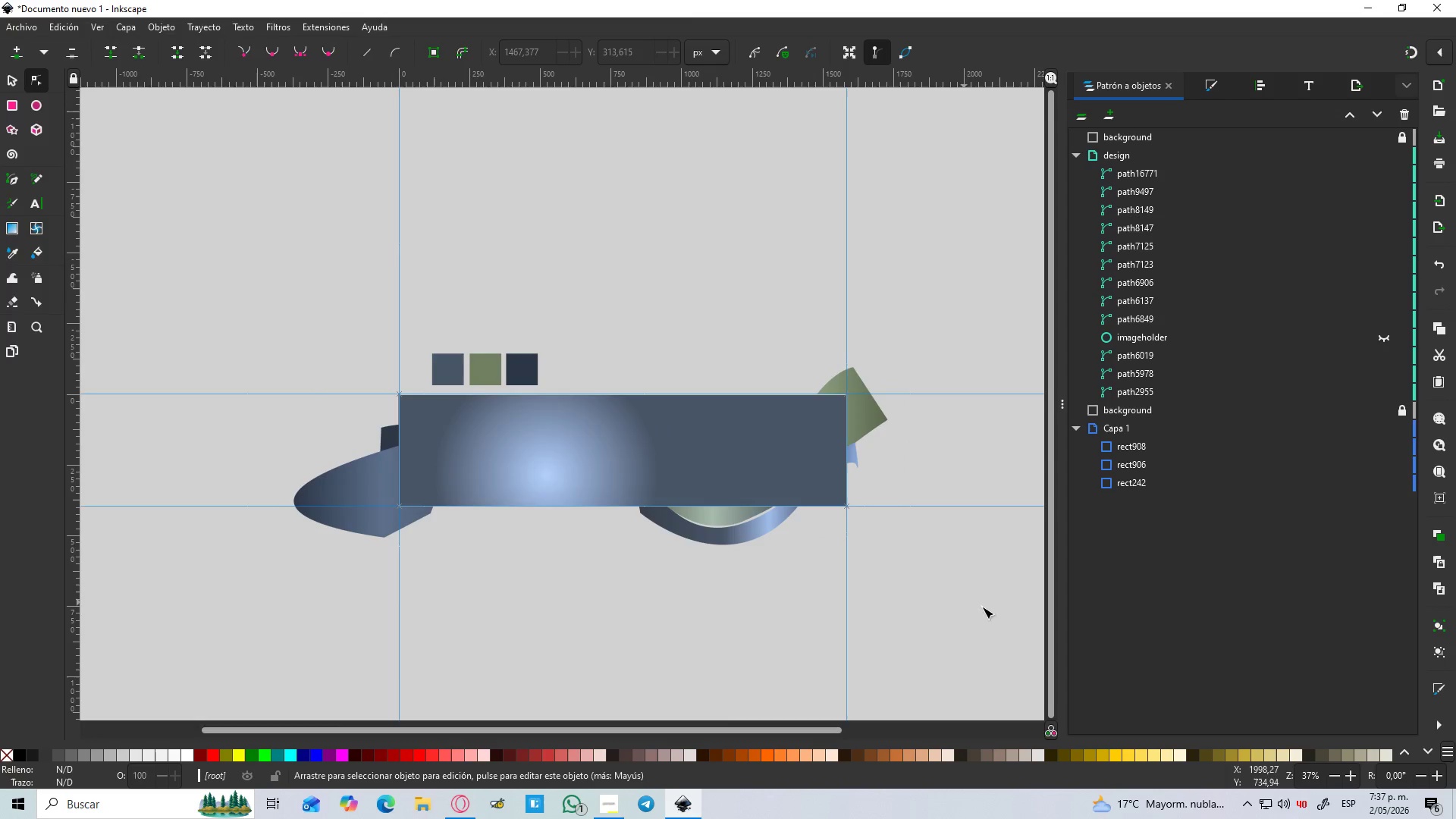 
left_click_drag(start_coordinate=[999, 617], to_coordinate=[278, 314])
 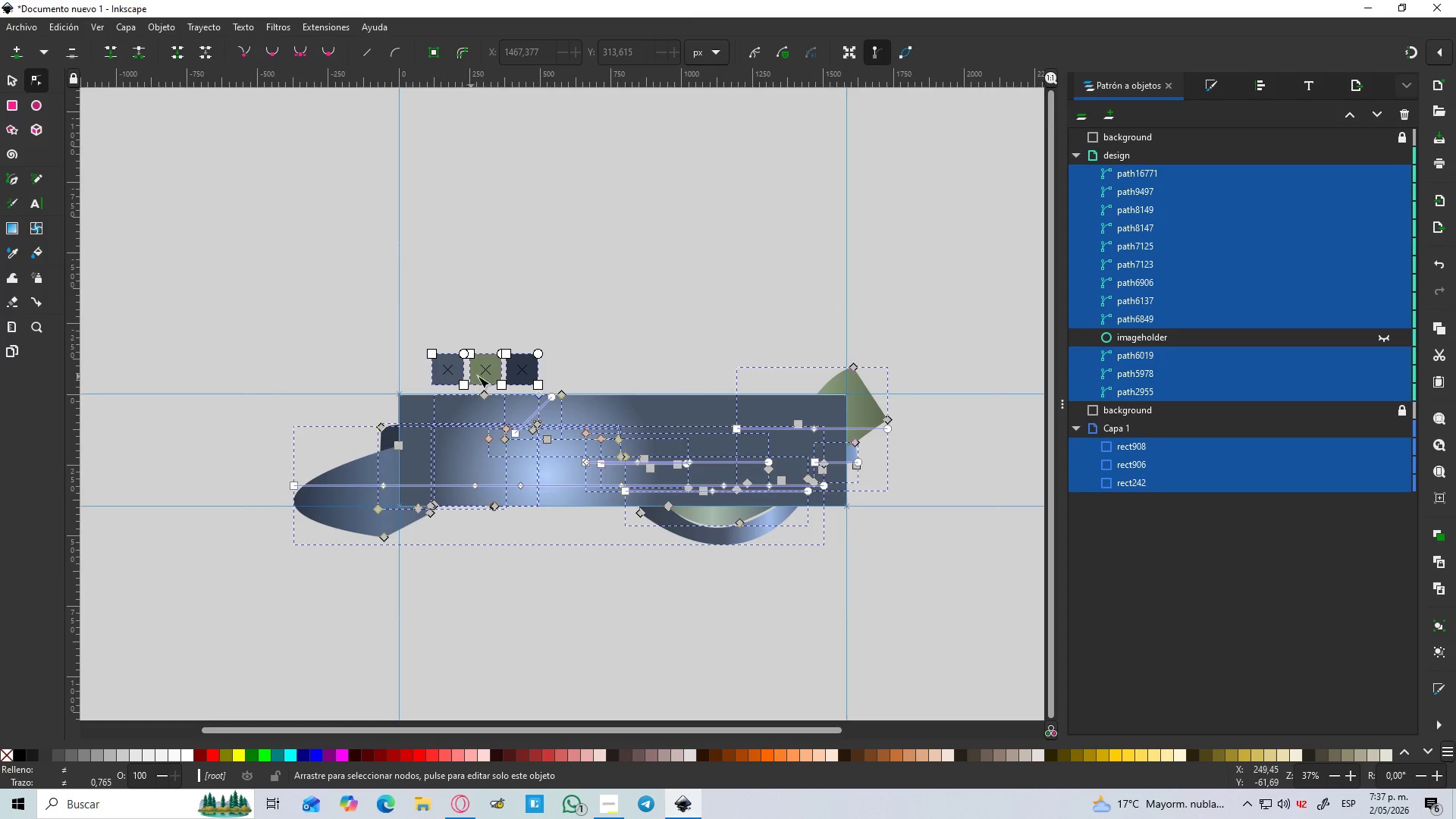 
key(Control+ControlLeft)
 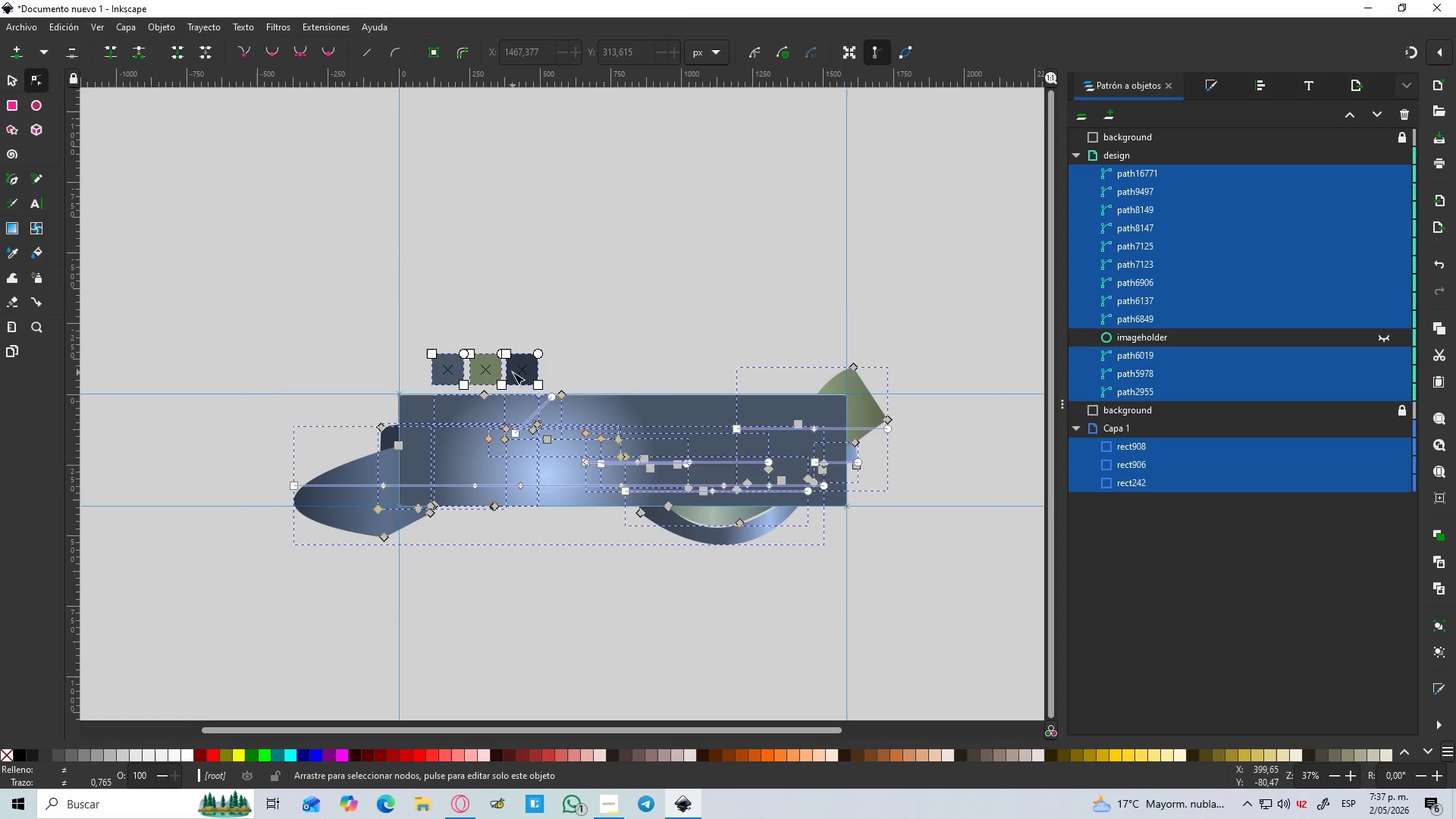 
hold_key(key=ShiftLeft, duration=1.08)
left_click([520, 373])
 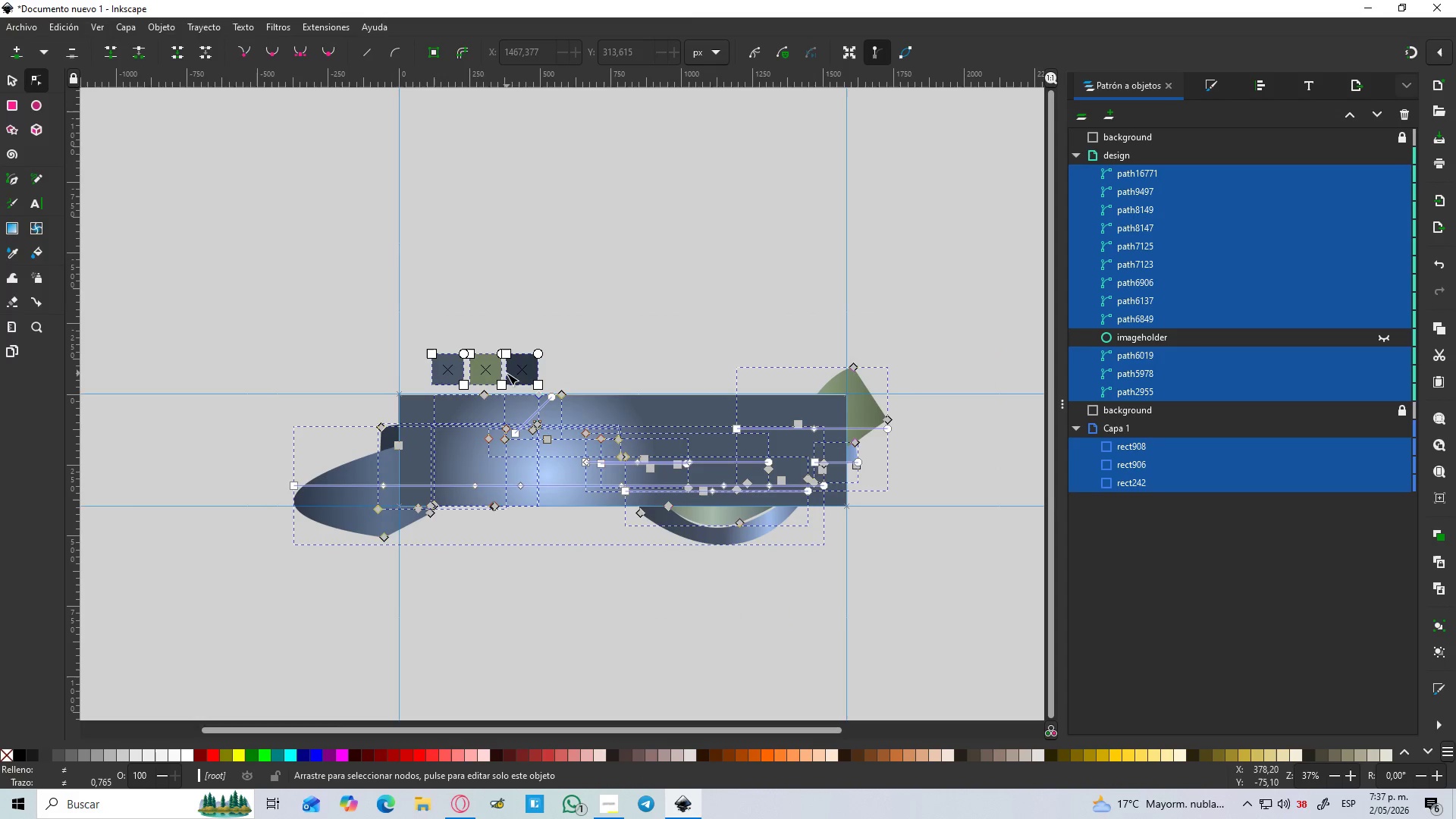 
hold_key(key=ControlLeft, duration=0.7)
 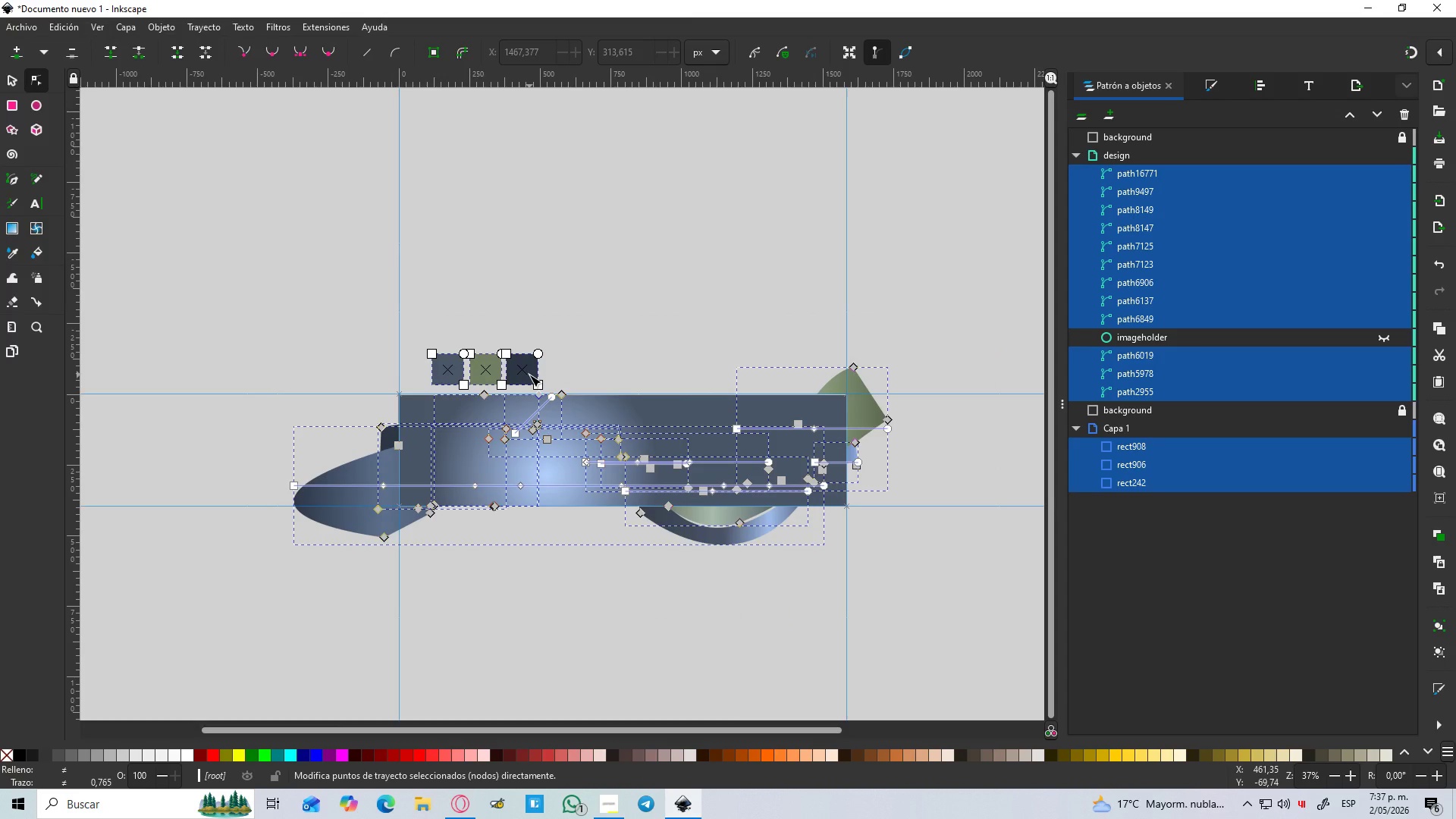 
hold_key(key=ShiftLeft, duration=1.49)
left_click([529, 375])
 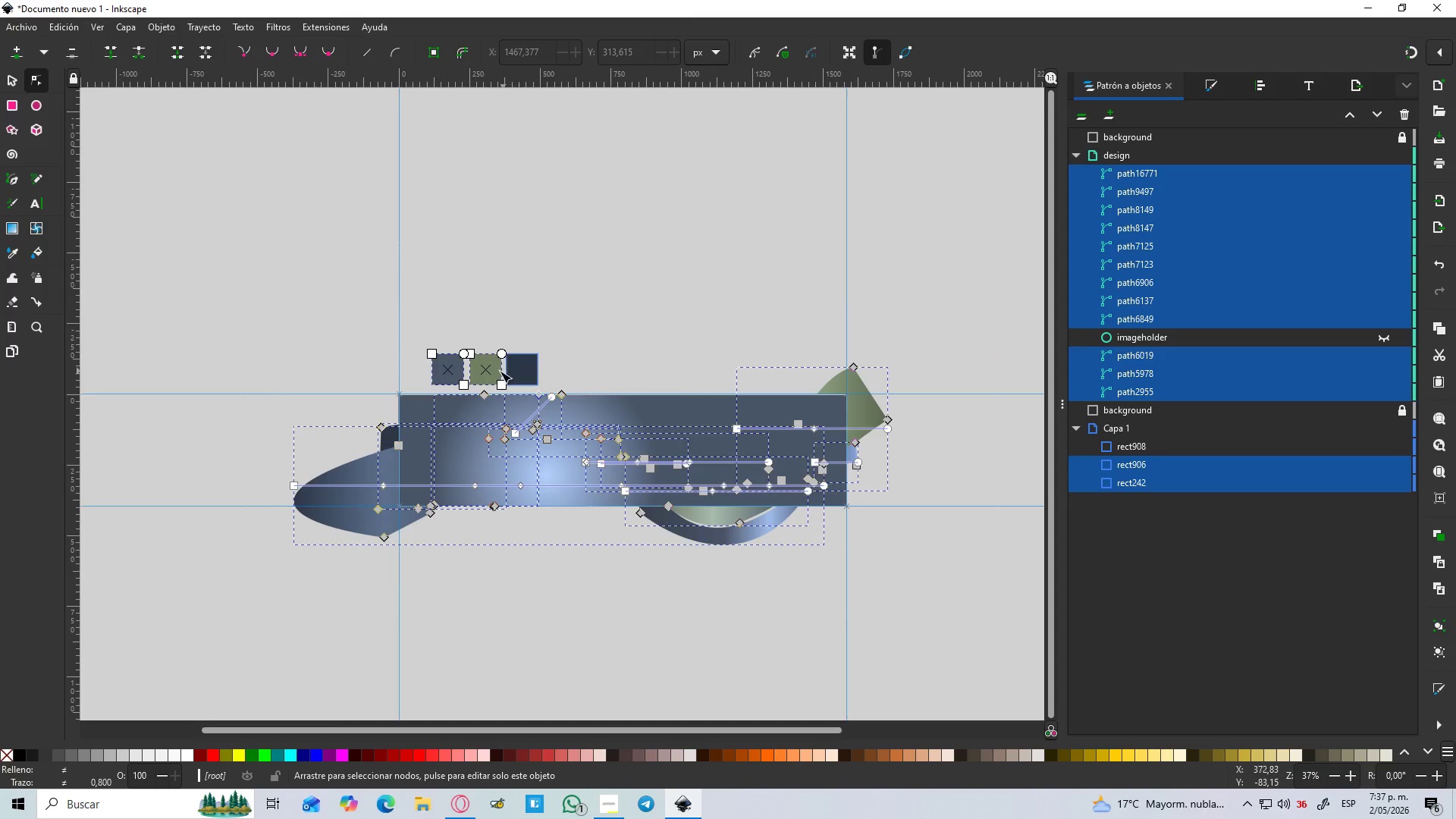 
left_click([494, 372])
 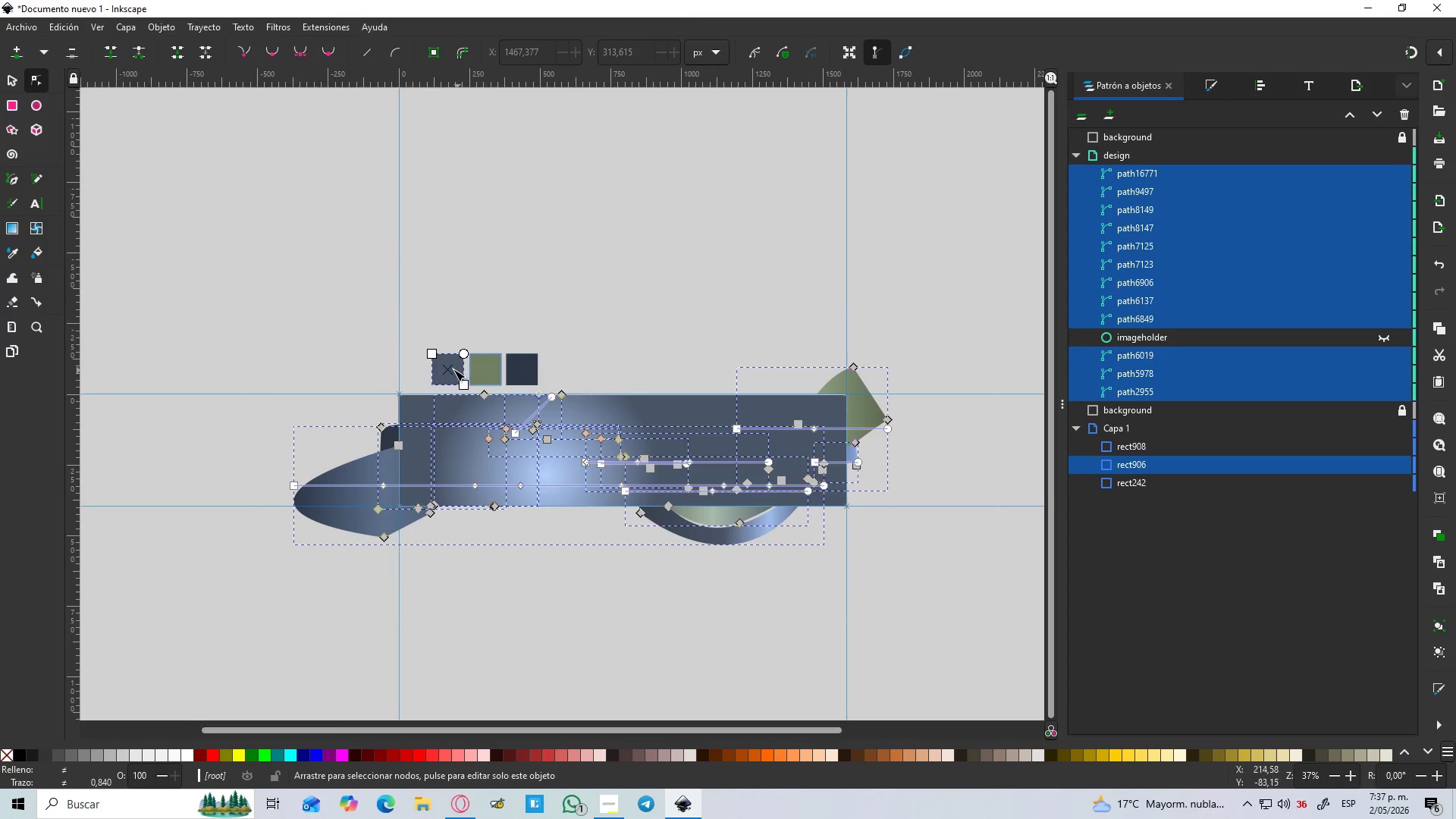 
double_click([450, 369])
 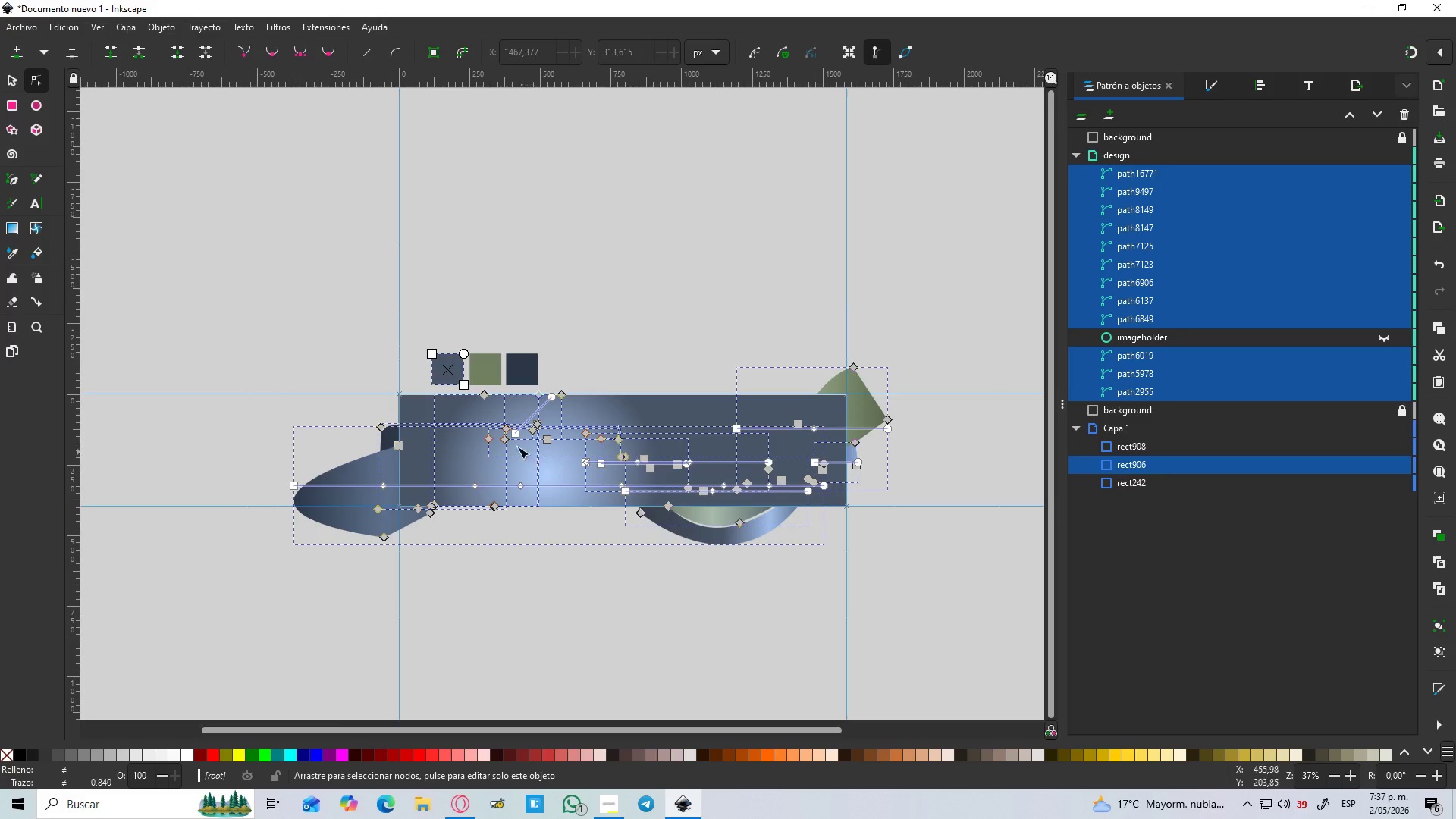 
hold_key(key=ShiftLeft, duration=0.56)
 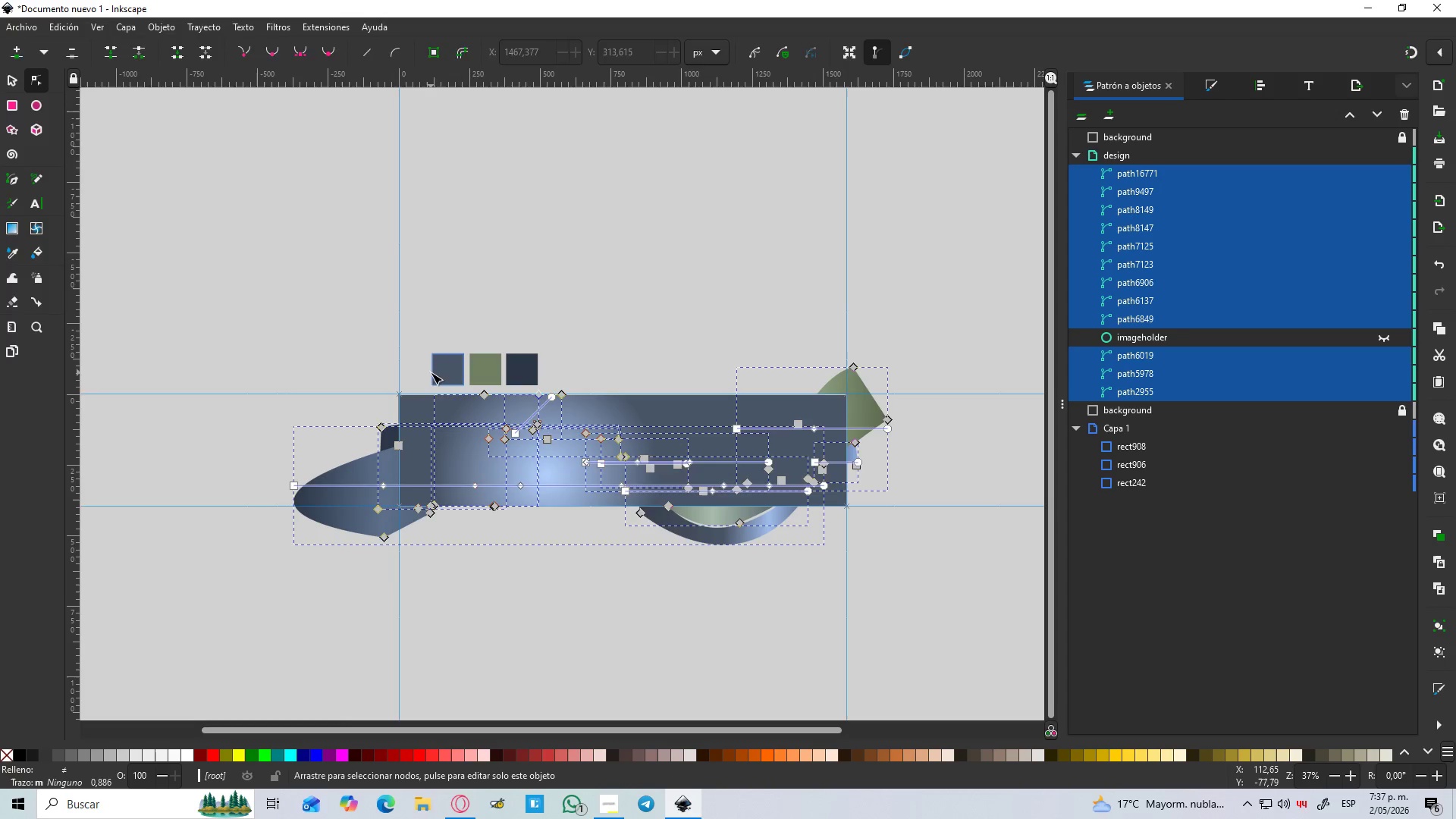 
hold_key(key=ShiftLeft, duration=22.45)
 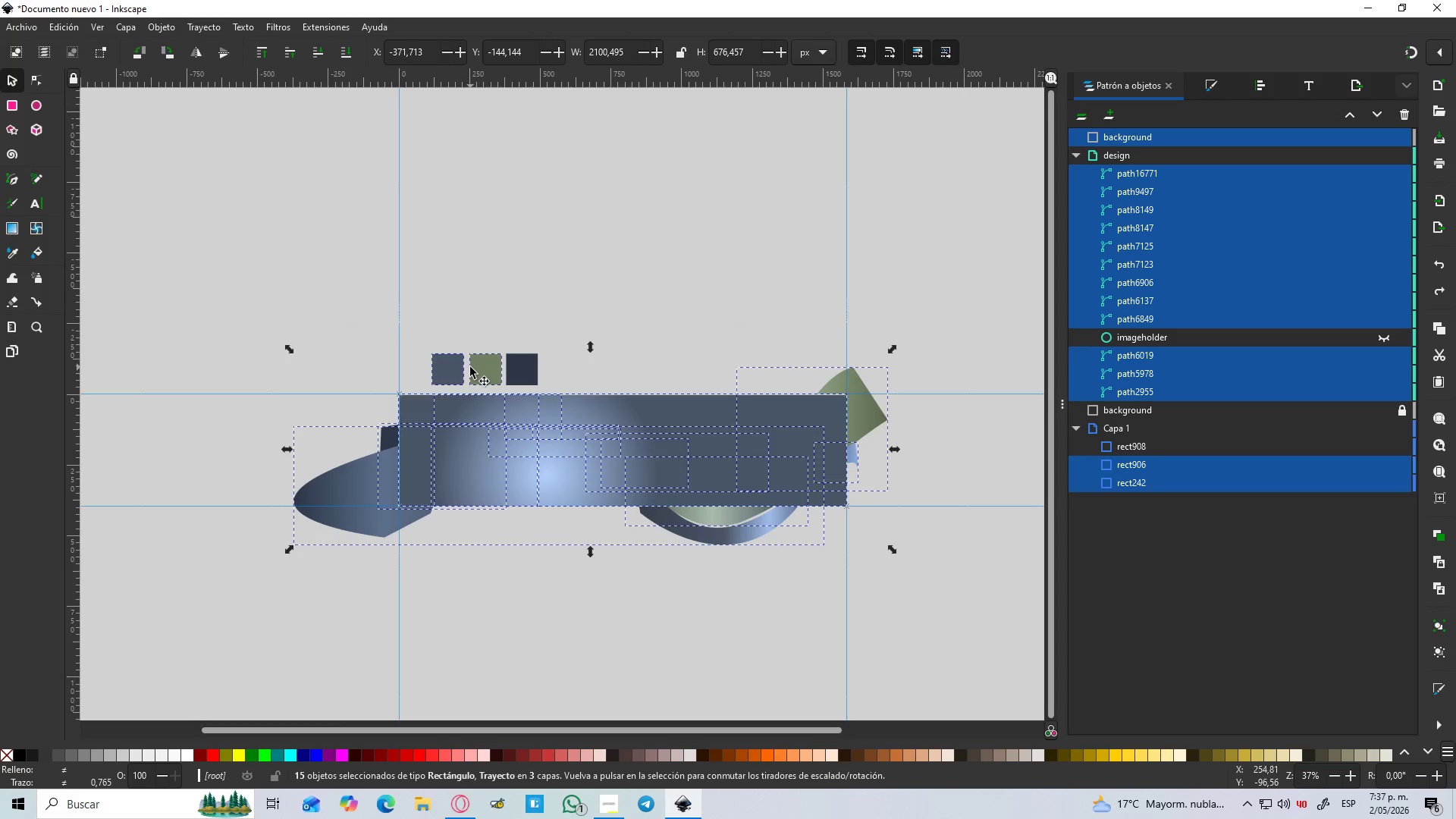 
key(S)
 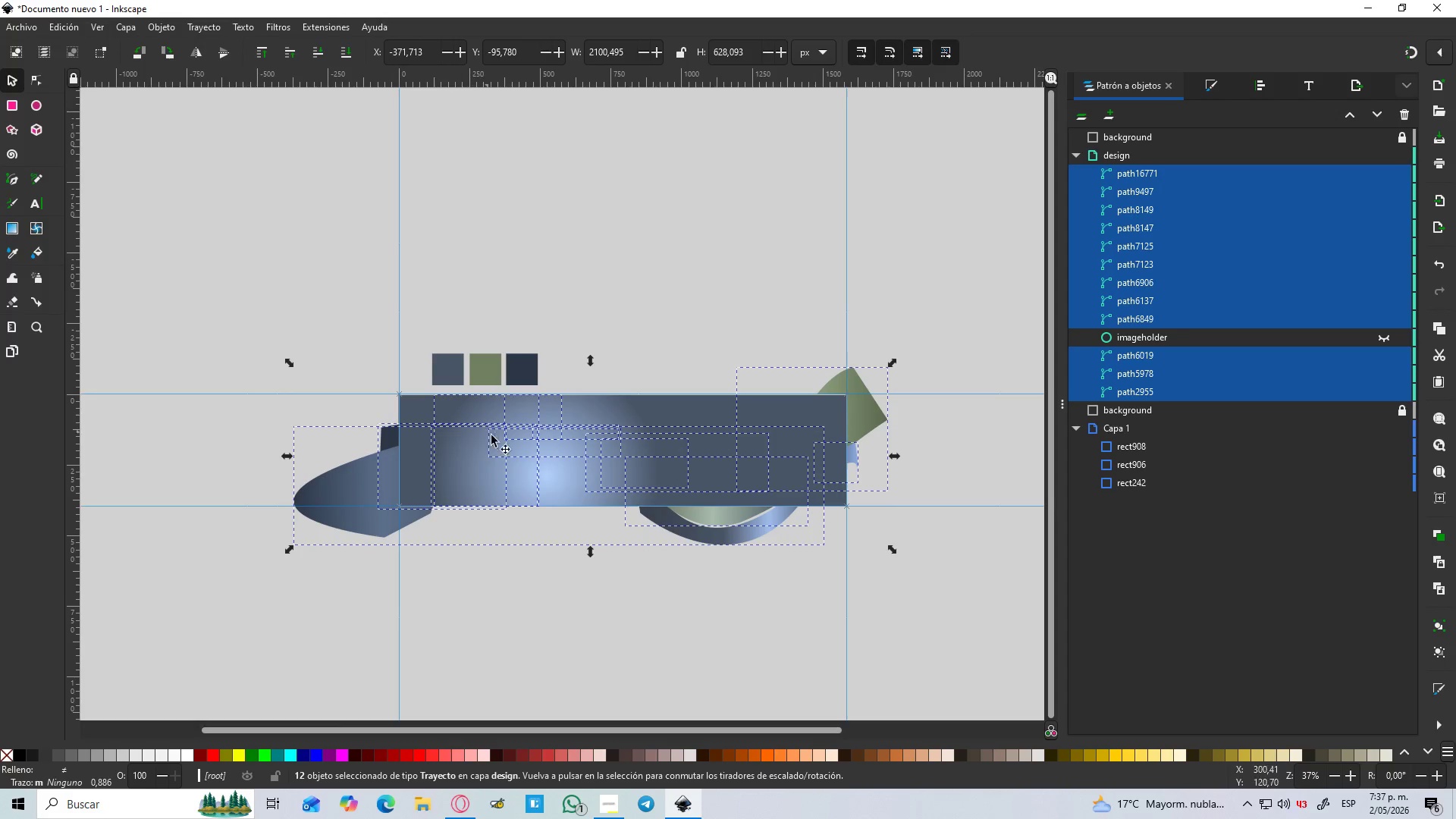 
right_click([507, 454])
 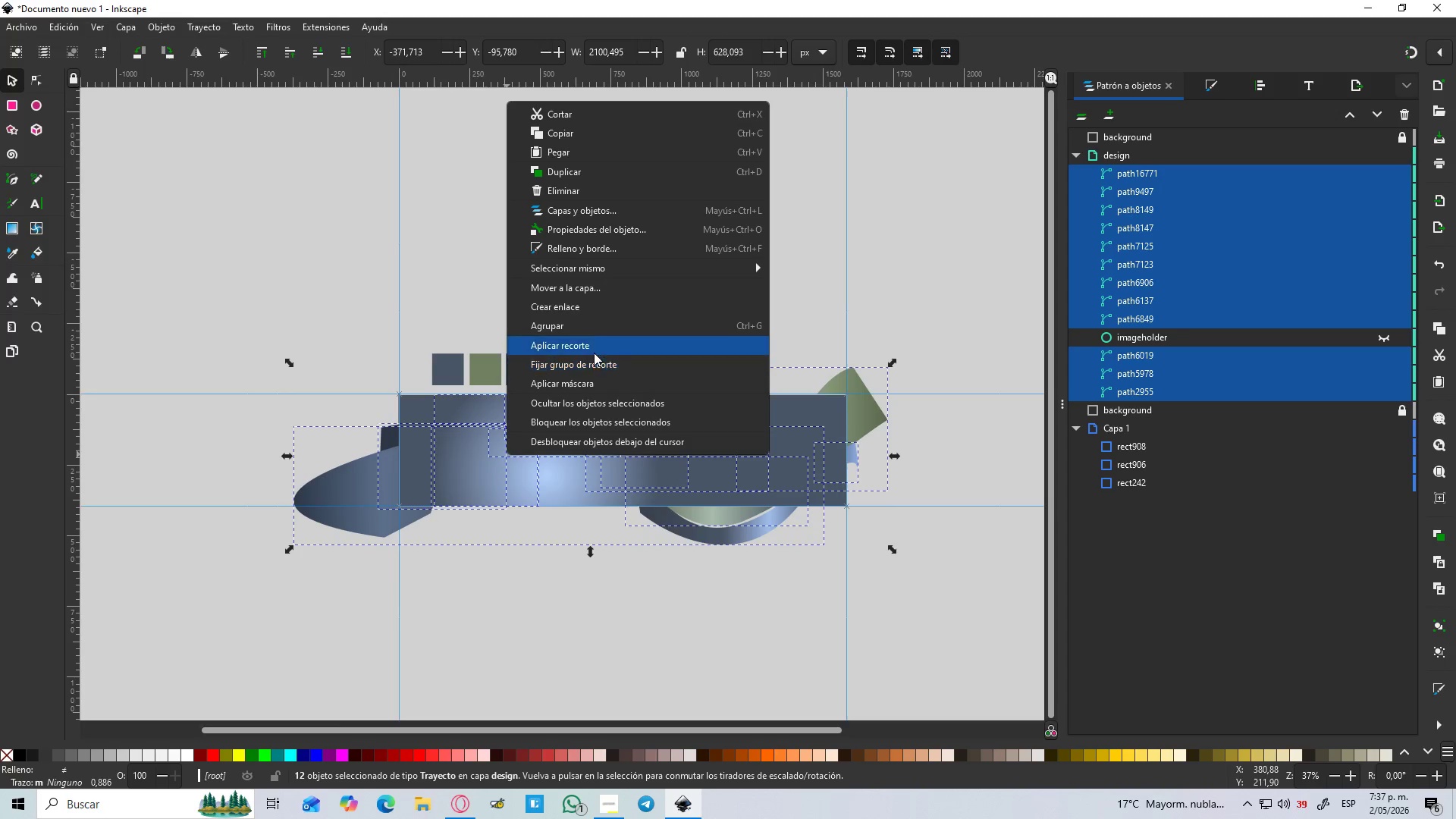 
left_click([594, 348])
 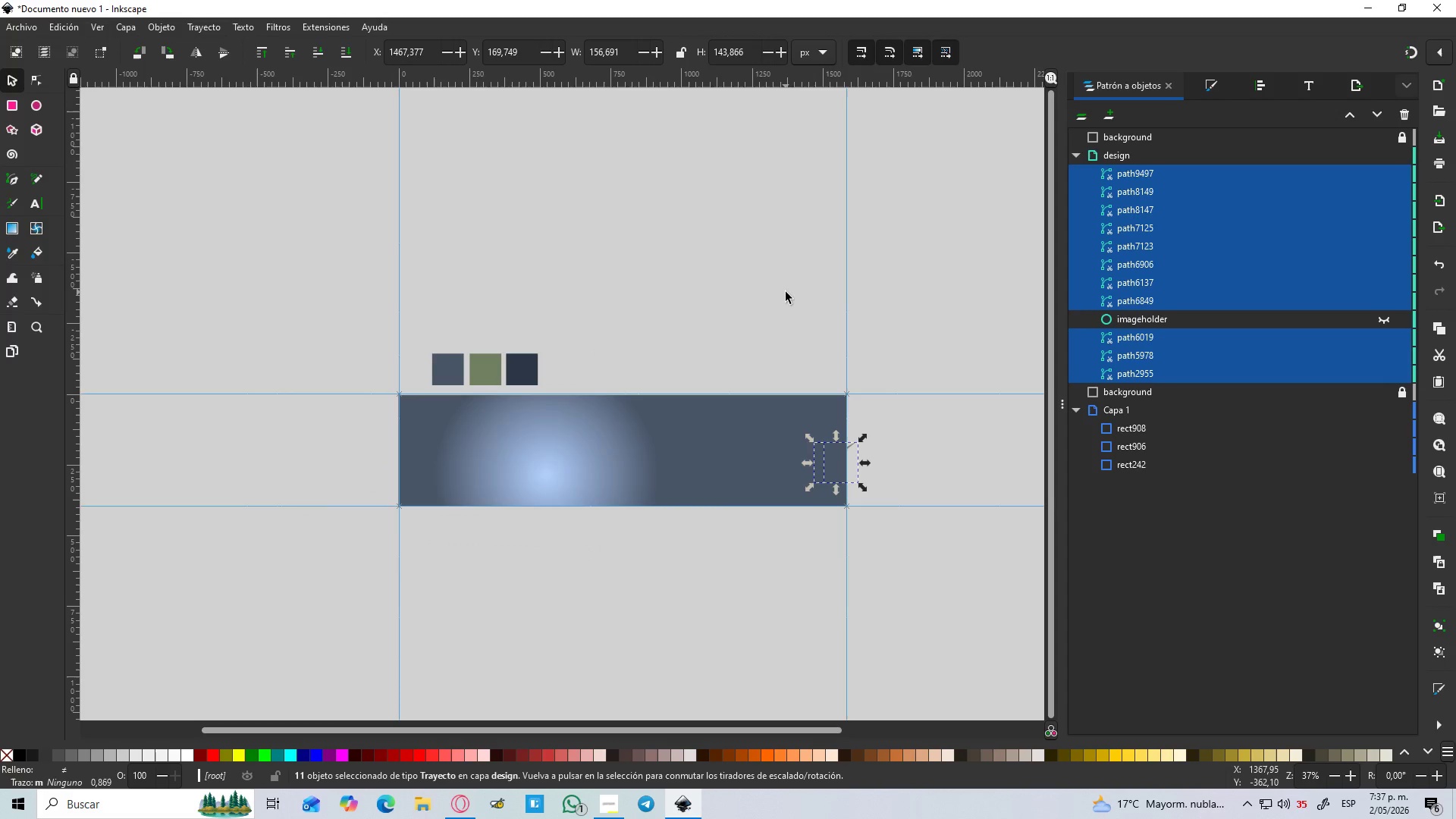 
key(Control+Z)
 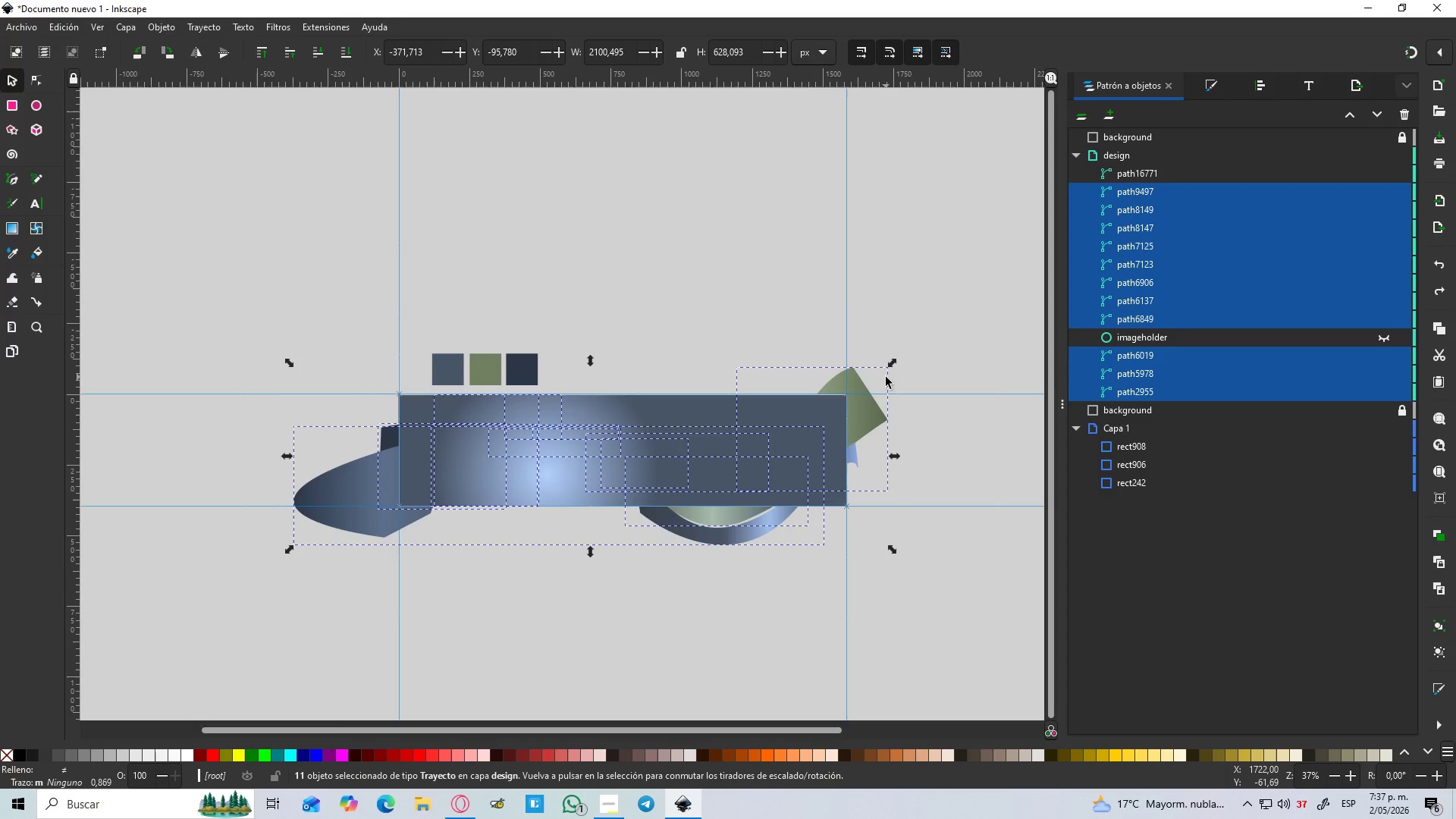 
left_click([653, 422])
 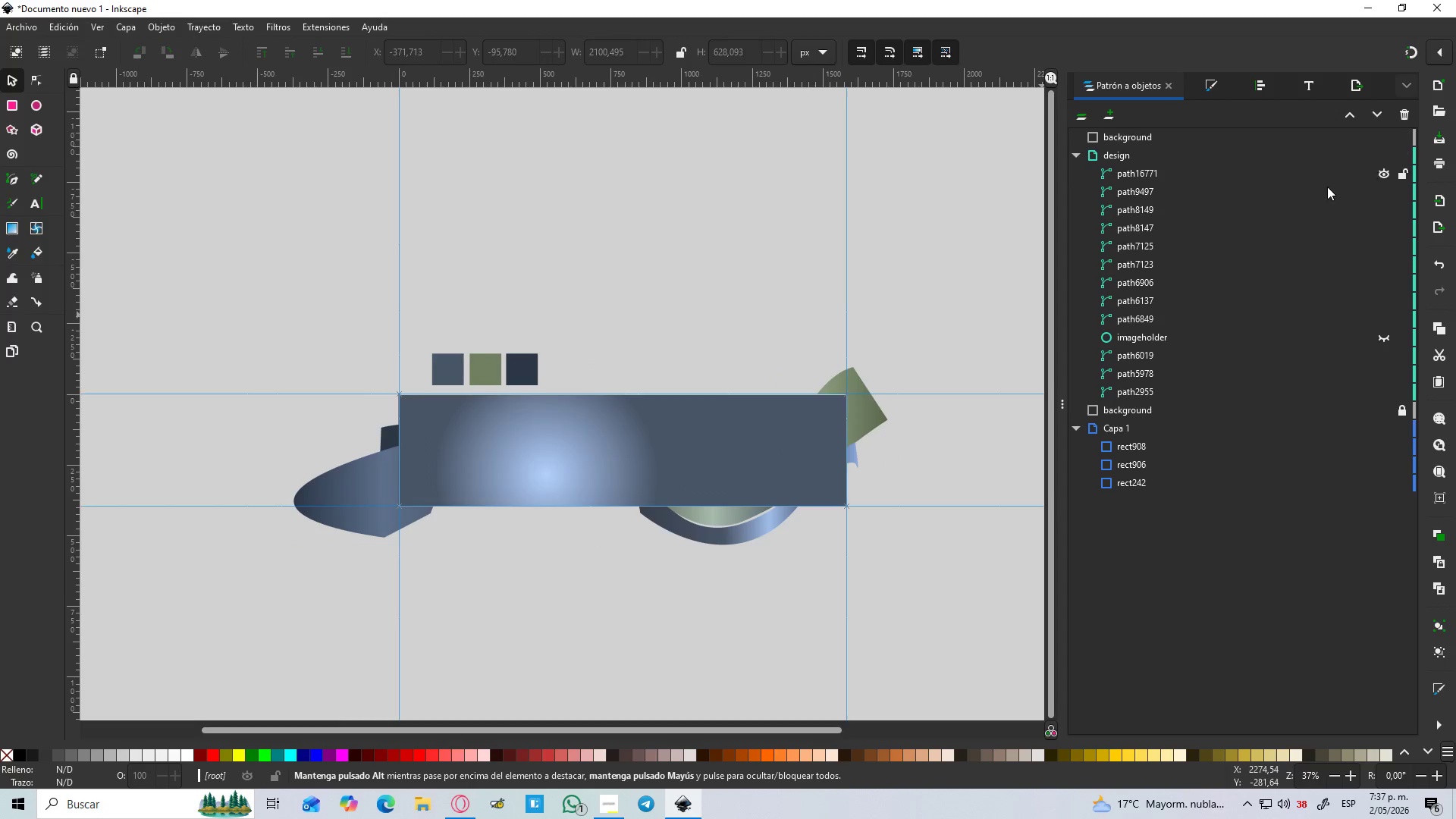 
left_click_drag(start_coordinate=[708, 417], to_coordinate=[695, 220])
 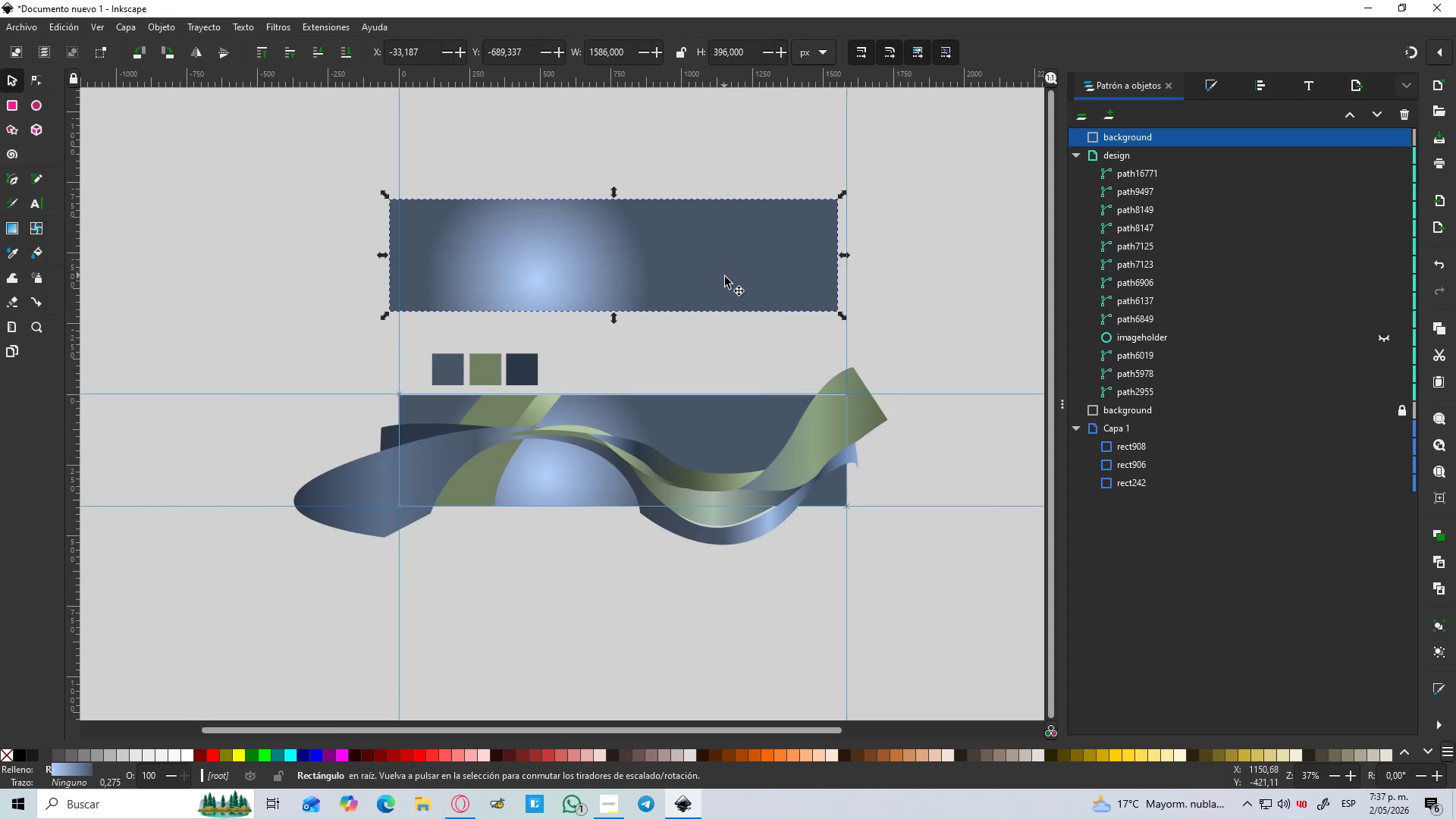 
key(Control+ControlLeft)
 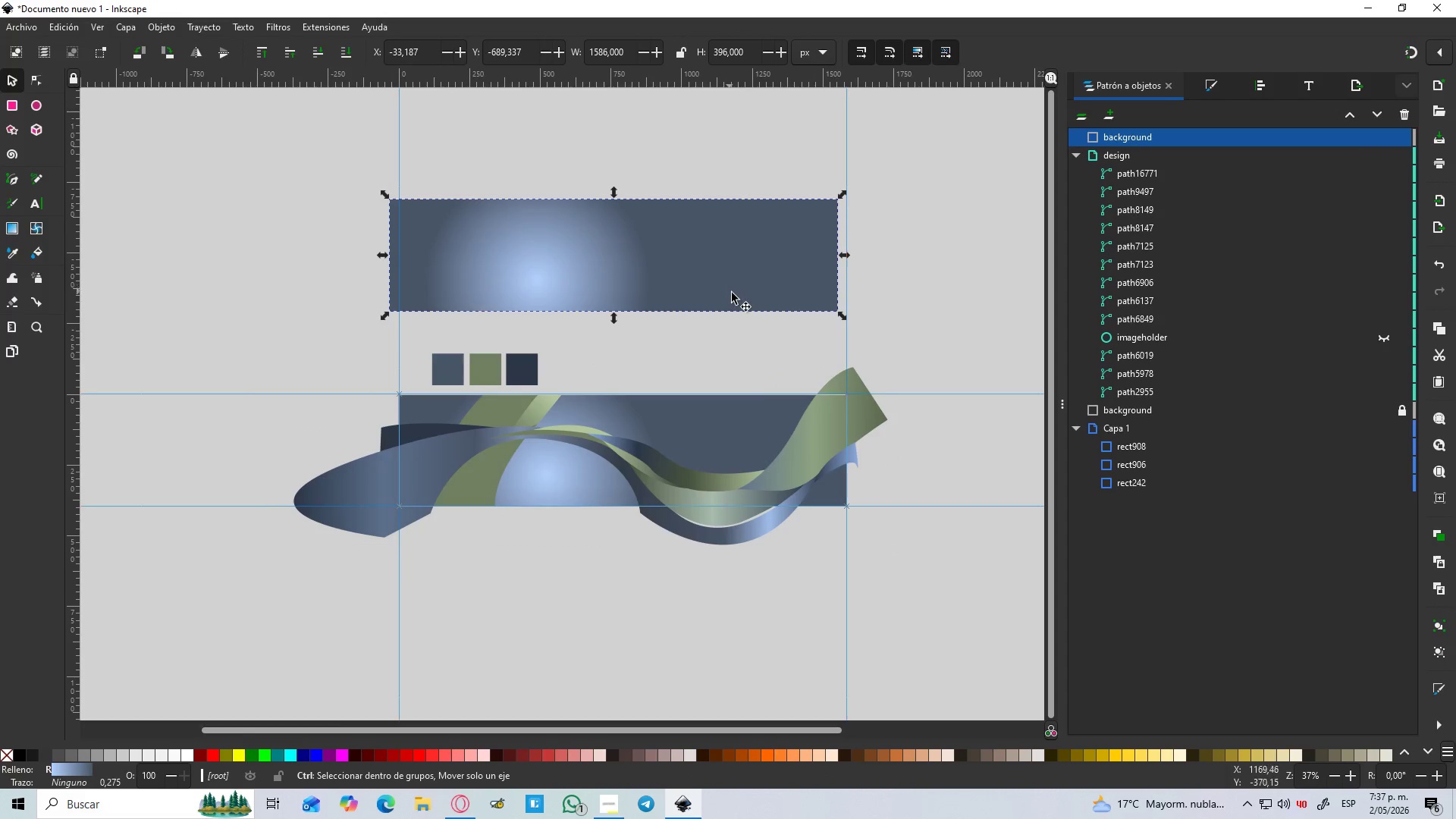 
key(Control+Z)
 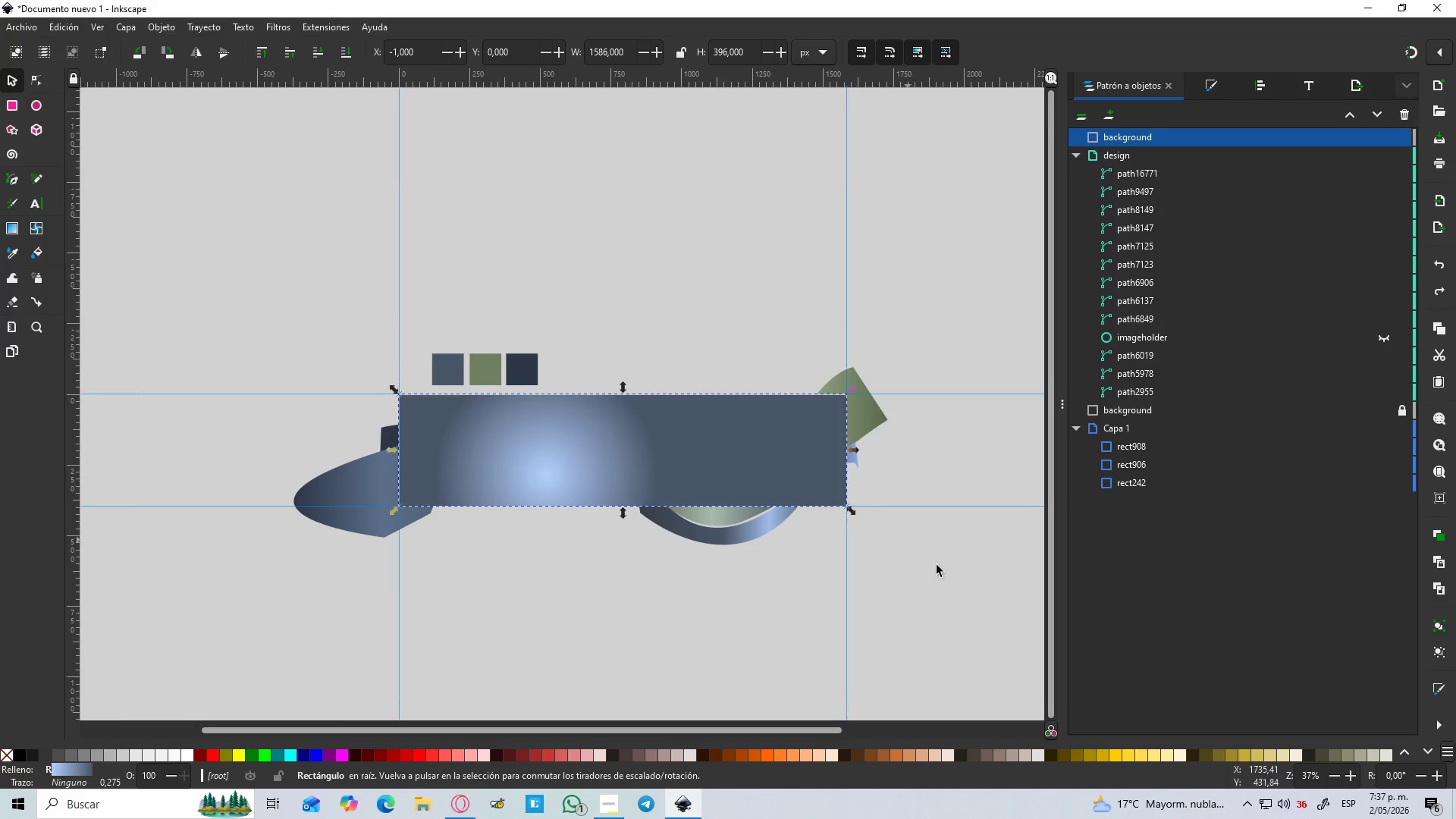 
left_click_drag(start_coordinate=[1003, 602], to_coordinate=[988, 593])
 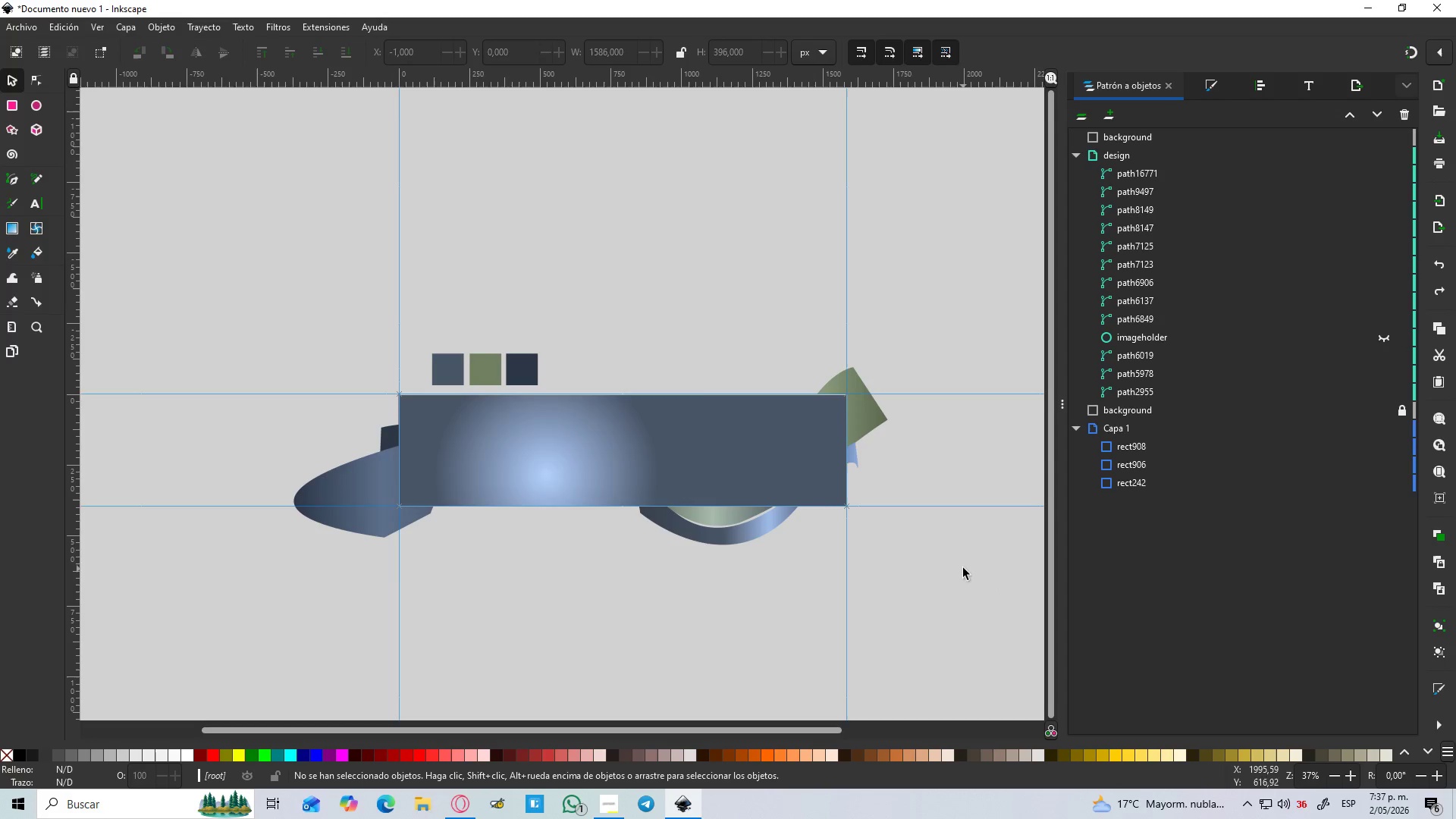 
left_click_drag(start_coordinate=[967, 563], to_coordinate=[273, 324])
 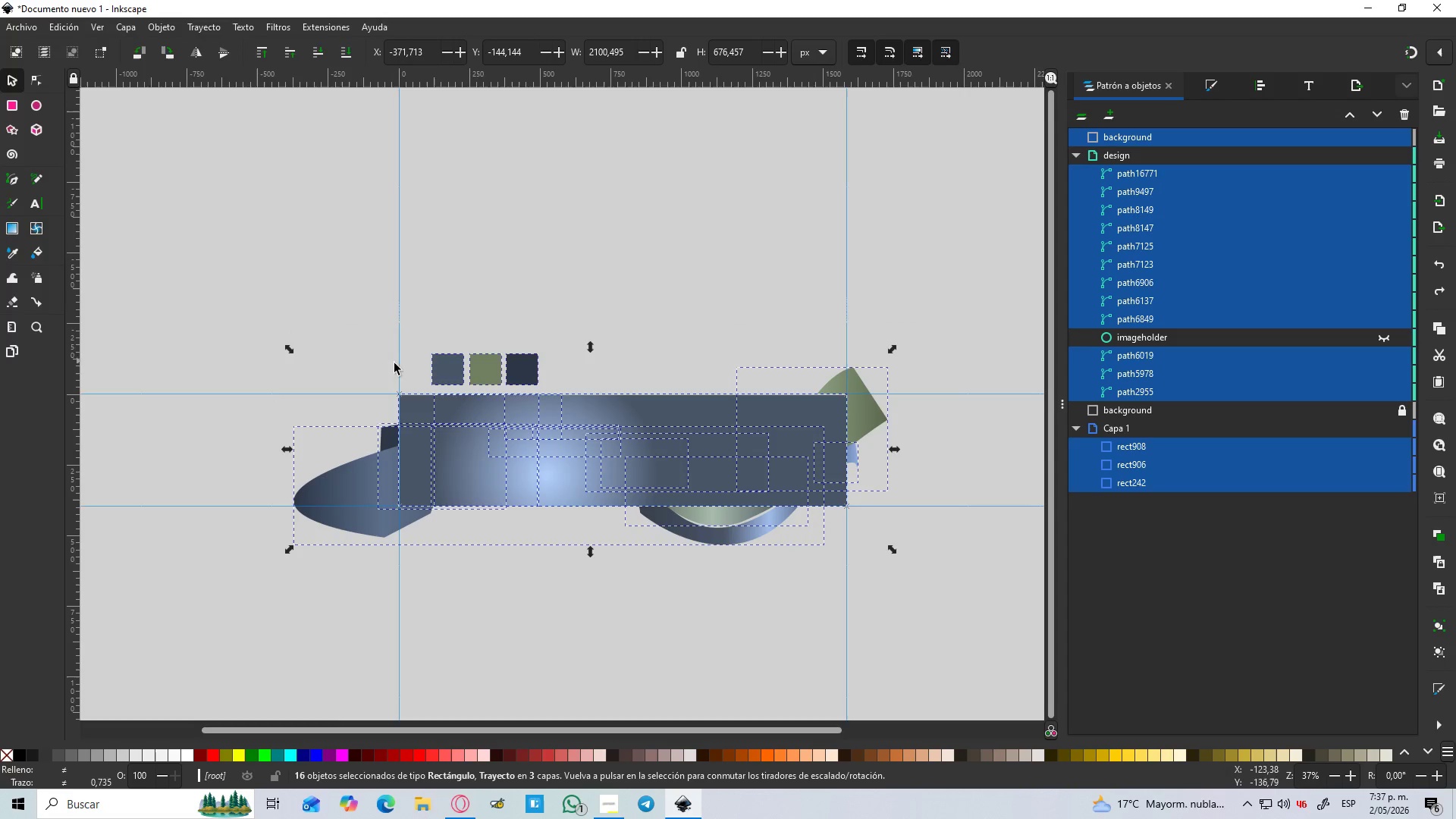 
hold_key(key=ShiftLeft, duration=1.47)
left_click([529, 376])
 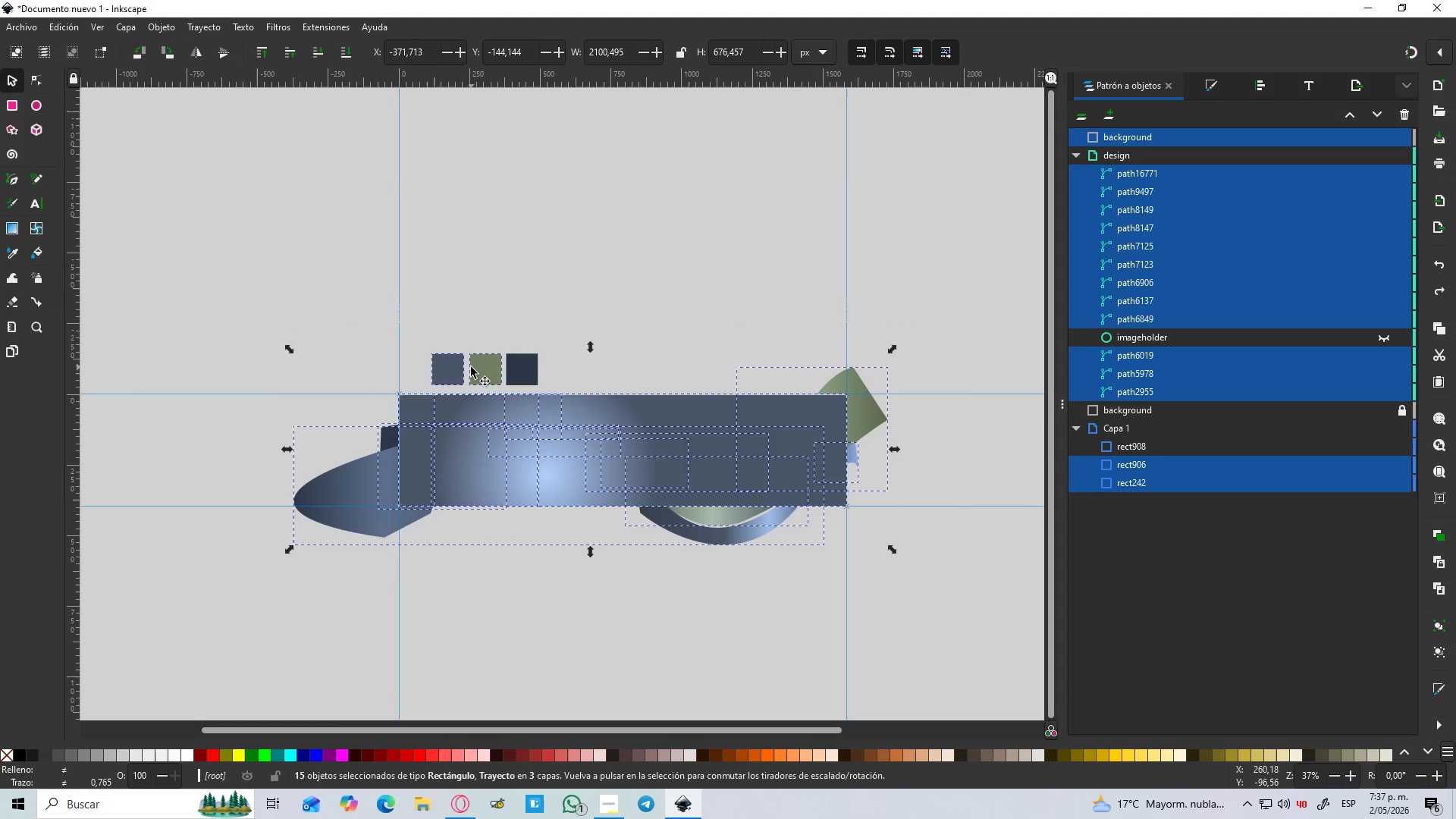 
double_click([470, 367])
 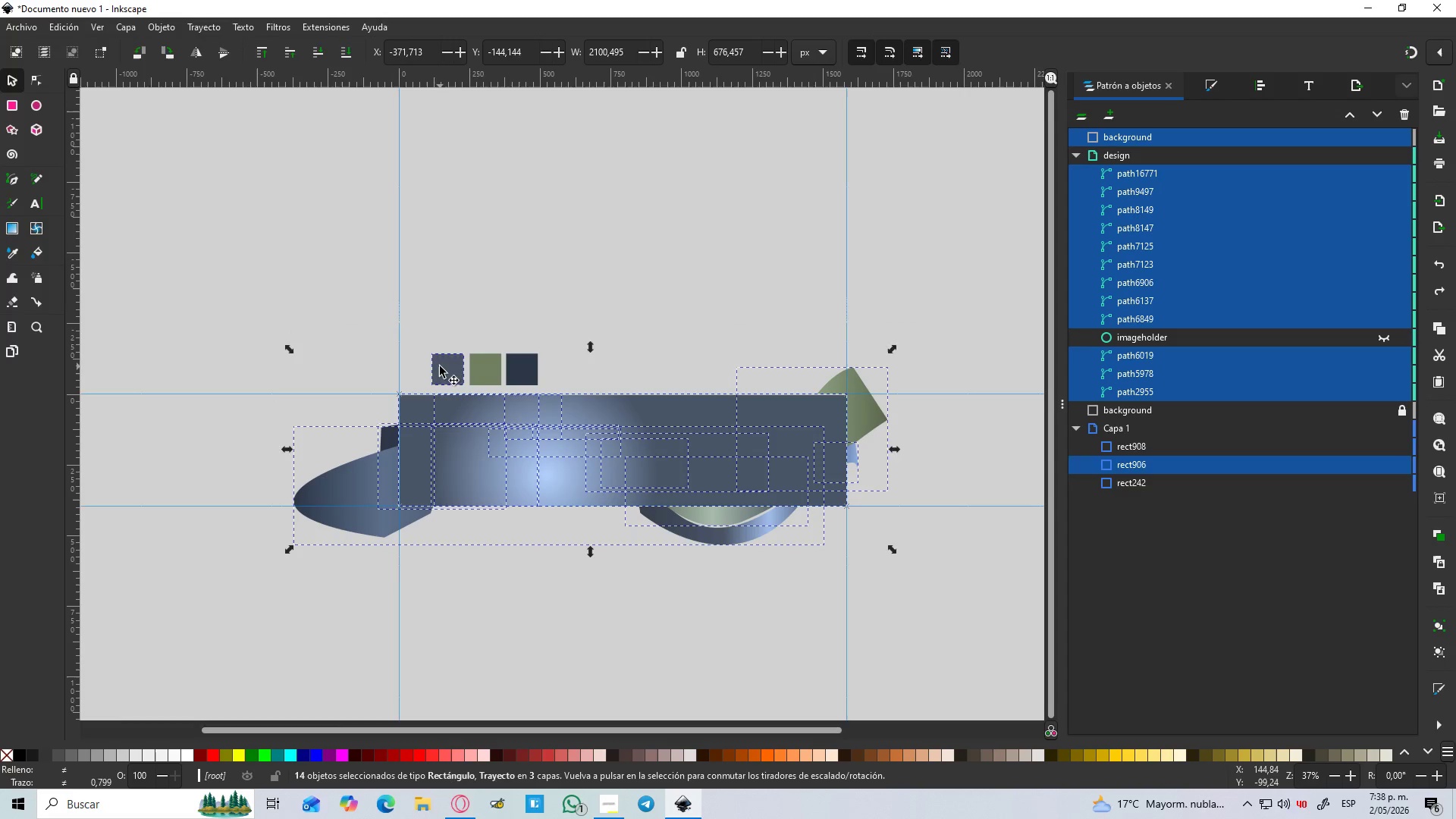 
left_click([614, 346])
 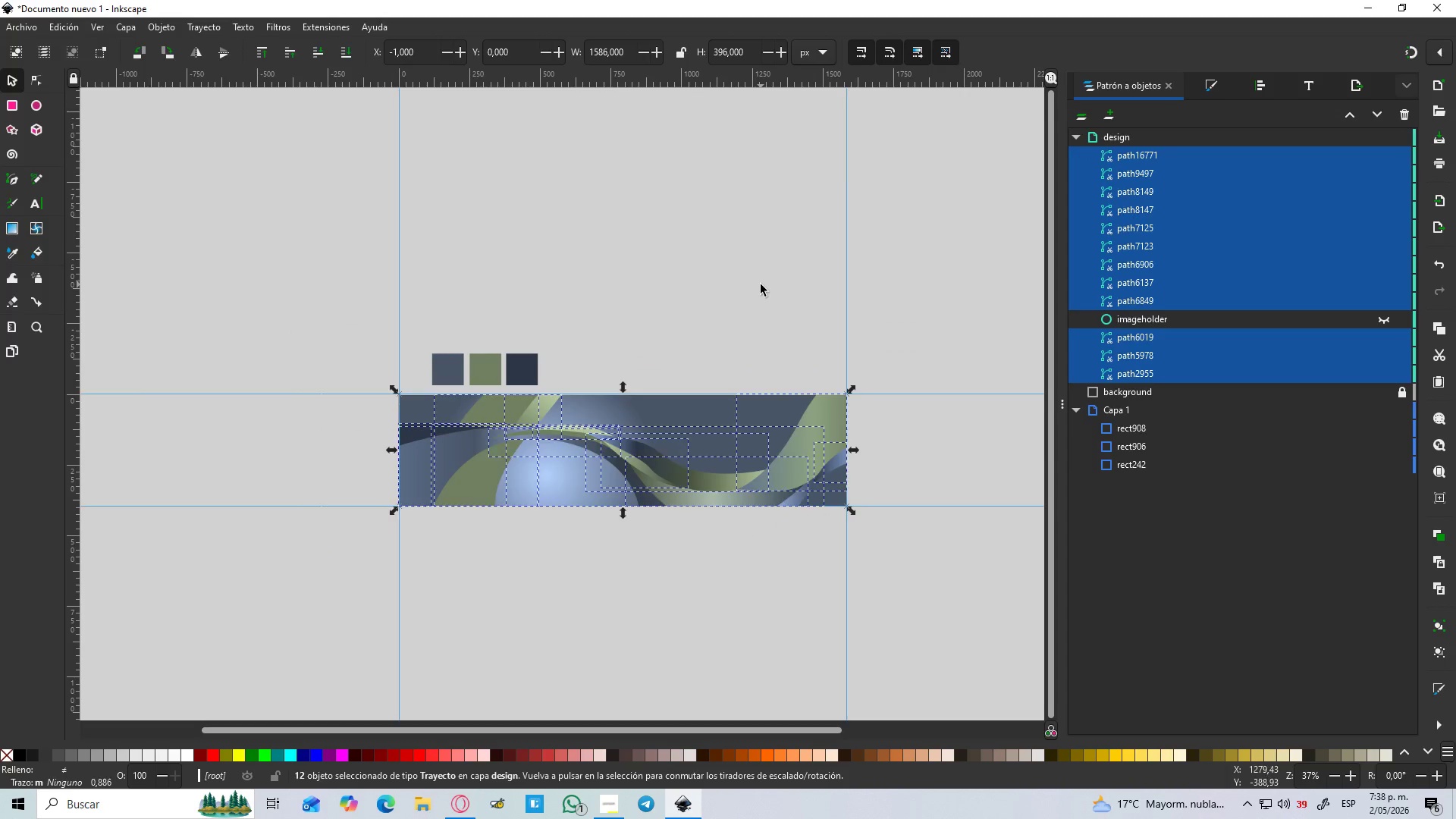 
hold_key(key=ControlLeft, duration=1.5)
hold_key(key=ControlLeft, duration=1.38)
scroll: coordinate [532, 511], scroll_direction: up, amount: 1.0
 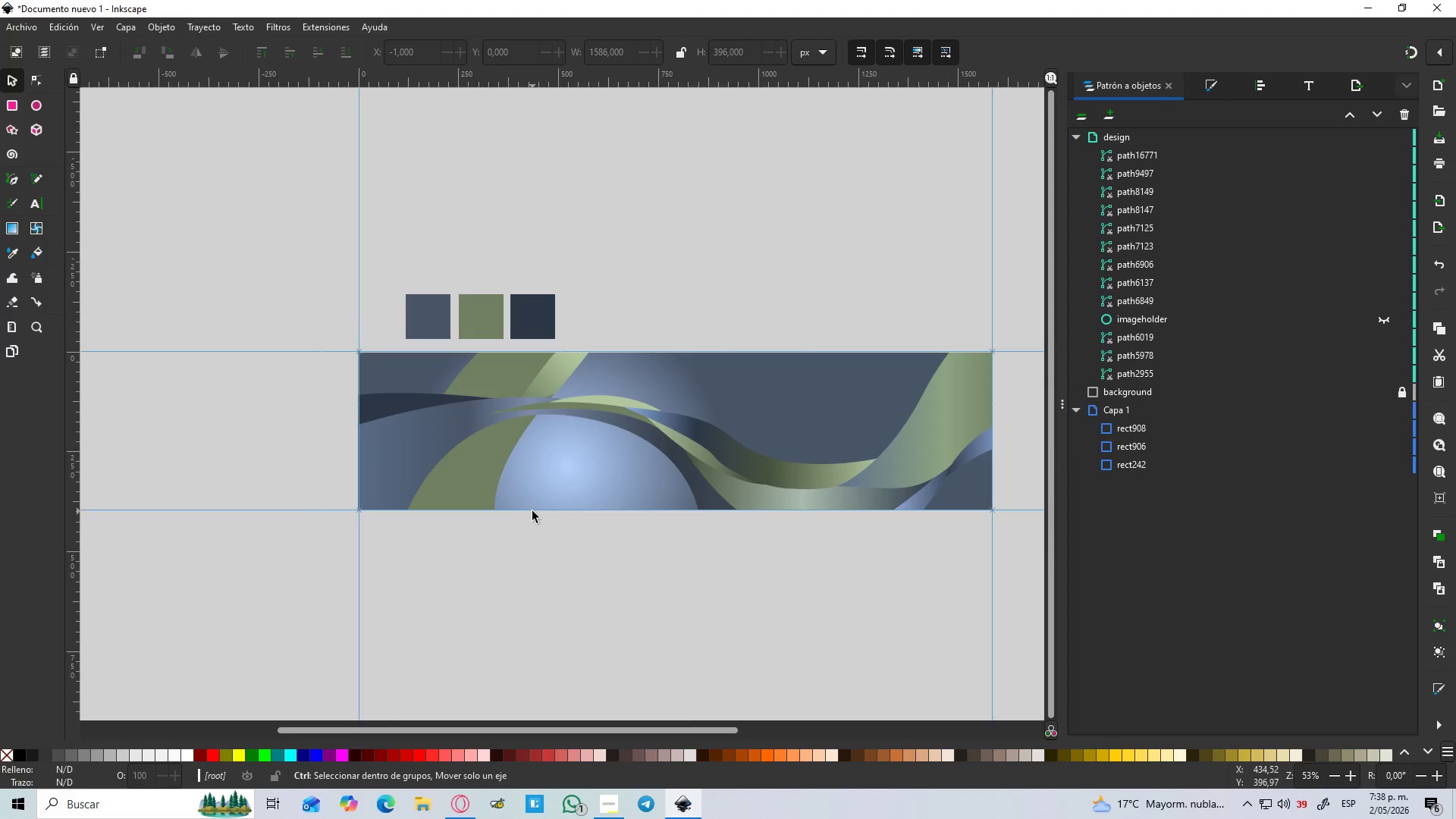 
scroll: coordinate [532, 511], scroll_direction: down, amount: 1.0
 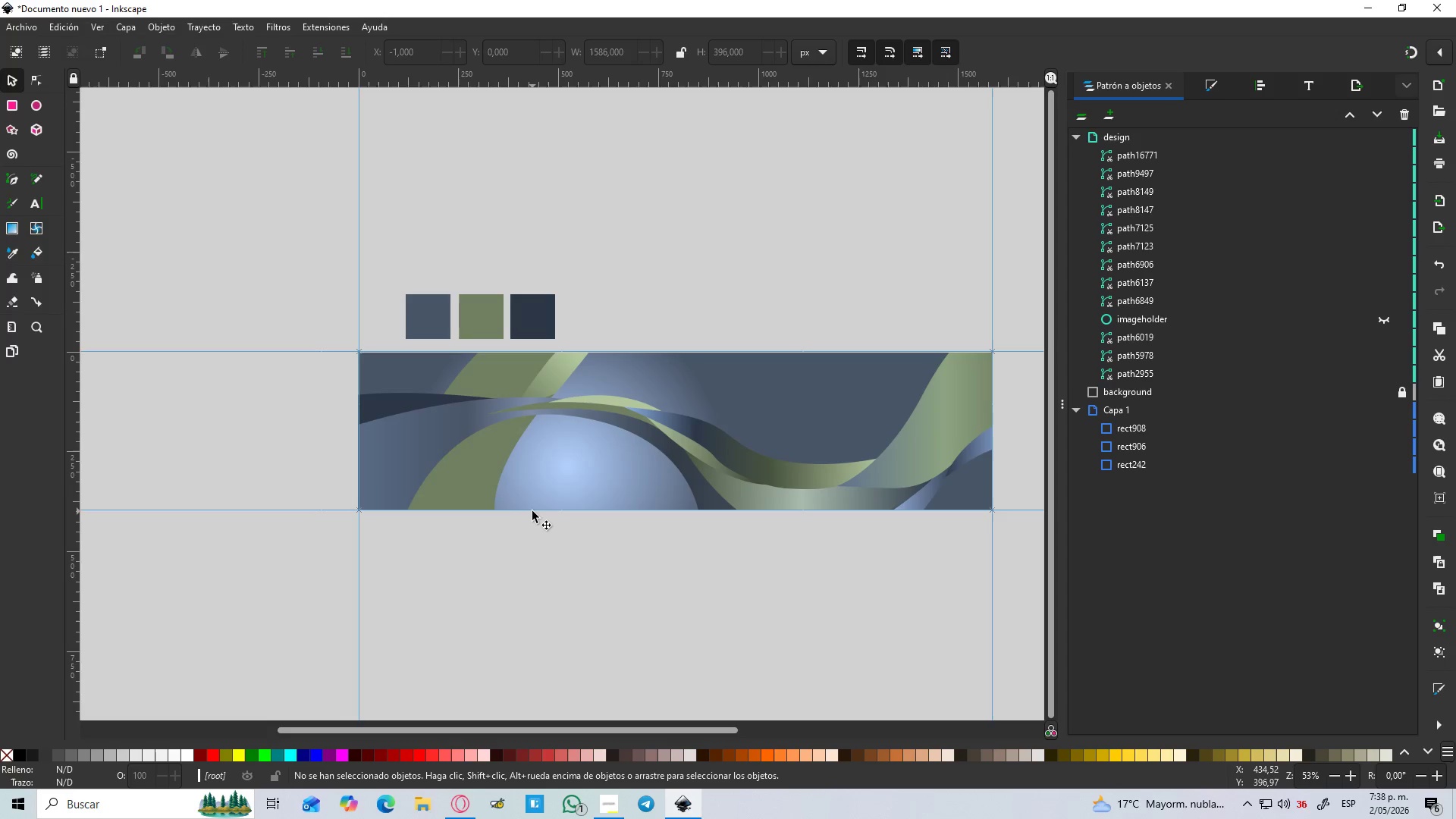 
wait(6.4)
 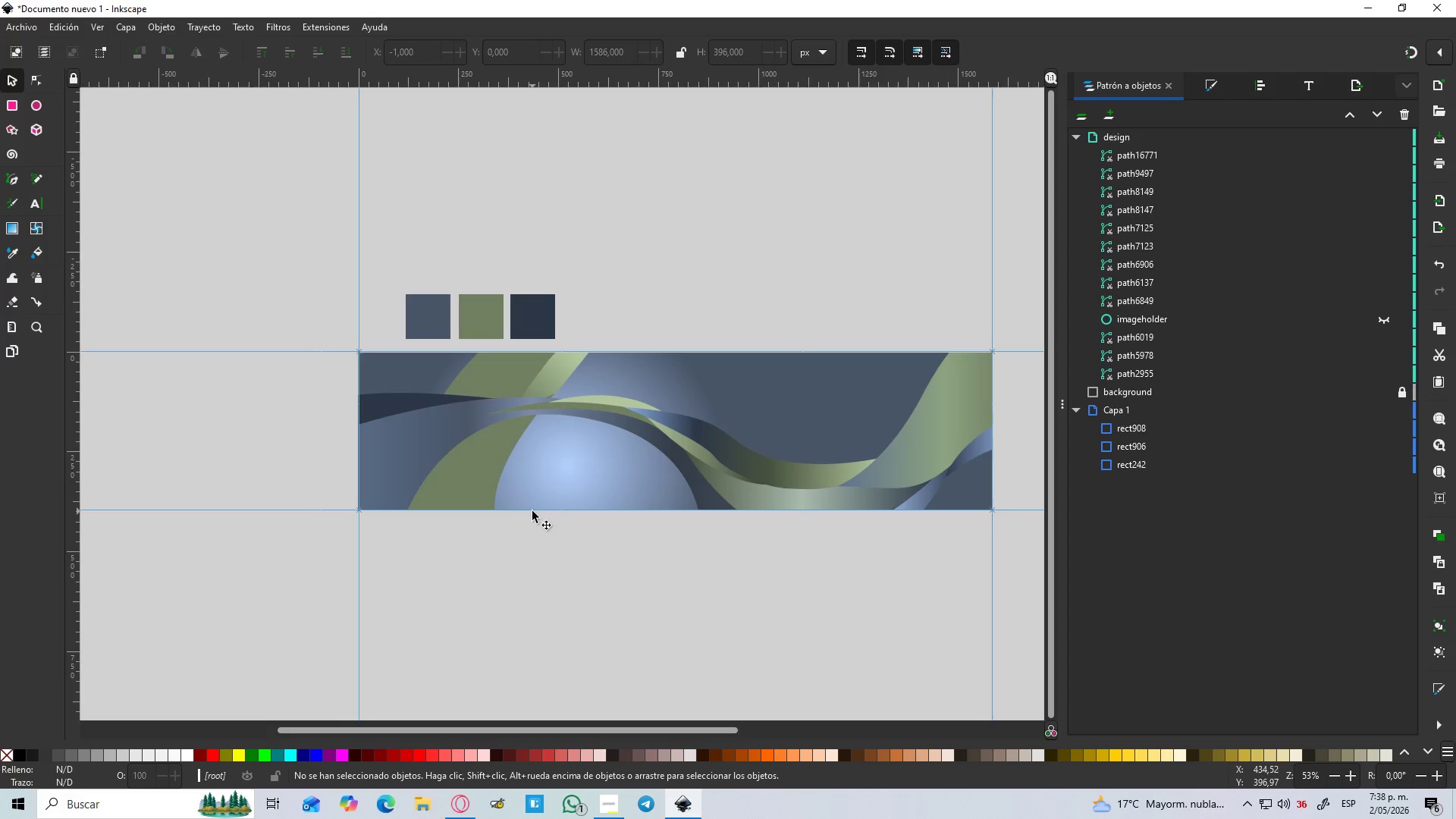 
hold_key(key=ControlLeft, duration=1.5)
 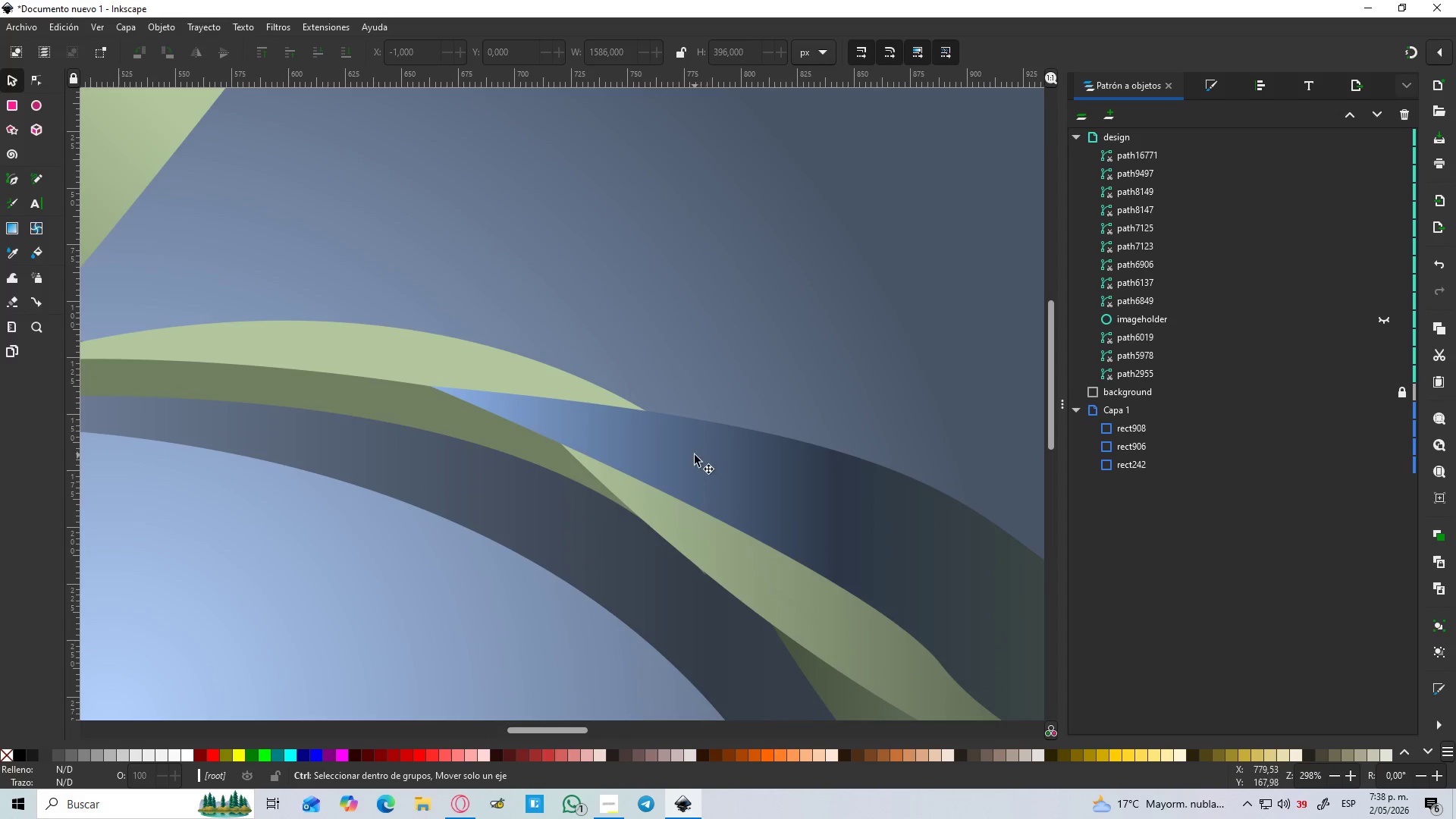 
hold_key(key=ControlLeft, duration=0.48)
 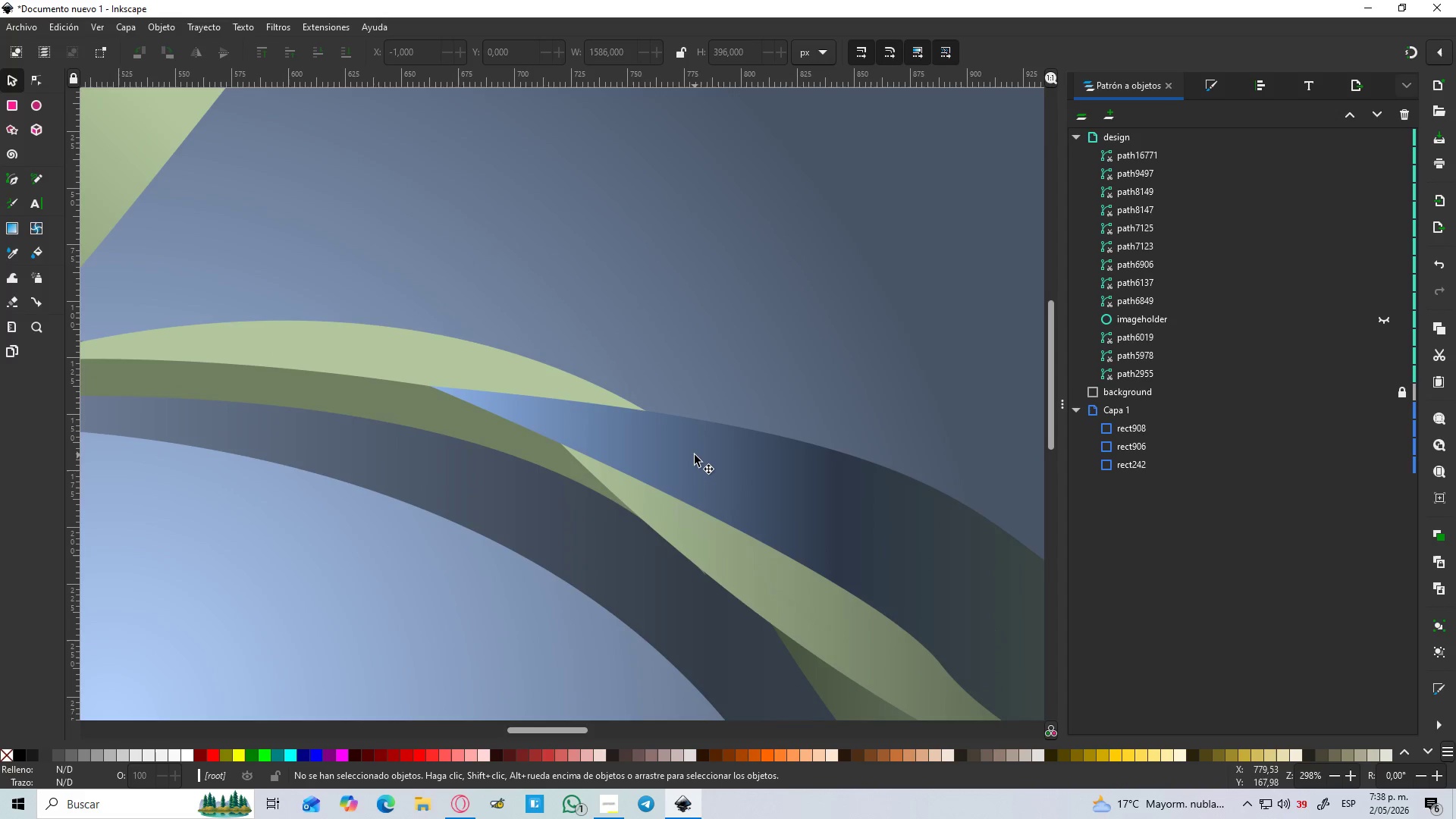 
scroll: coordinate [708, 416], scroll_direction: up, amount: 5.0
 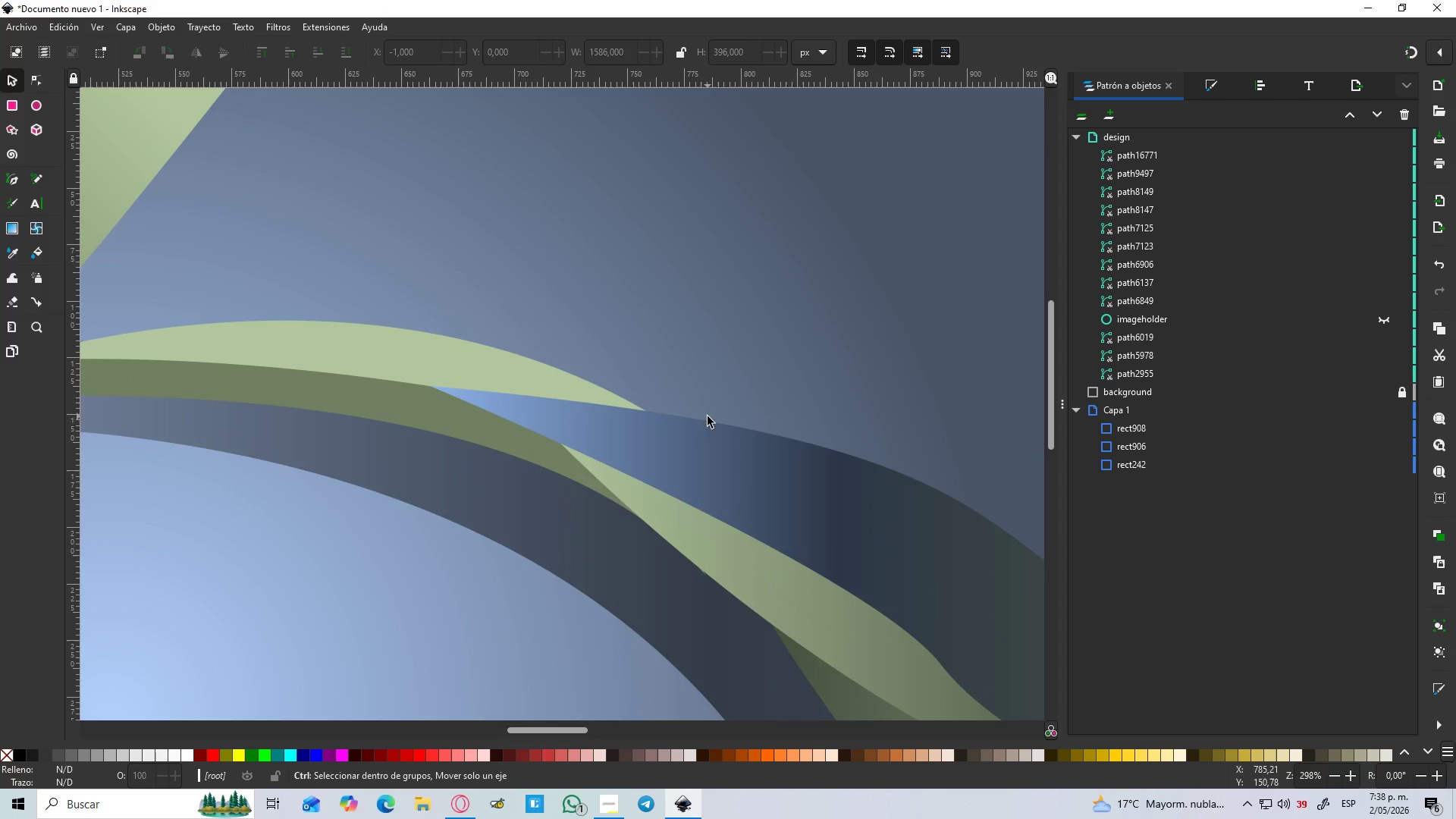 
left_click([695, 455])
 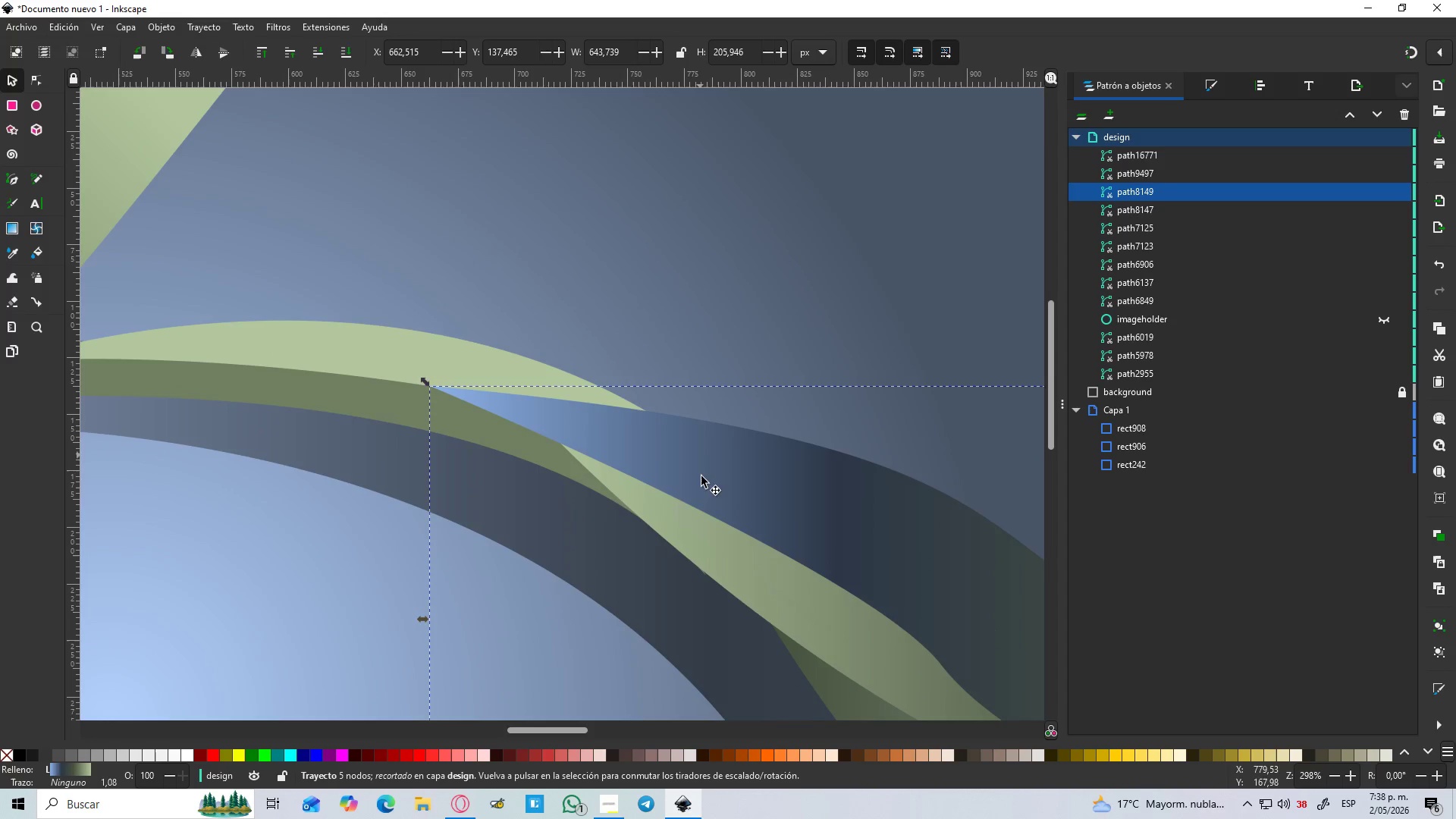 
key(N)
 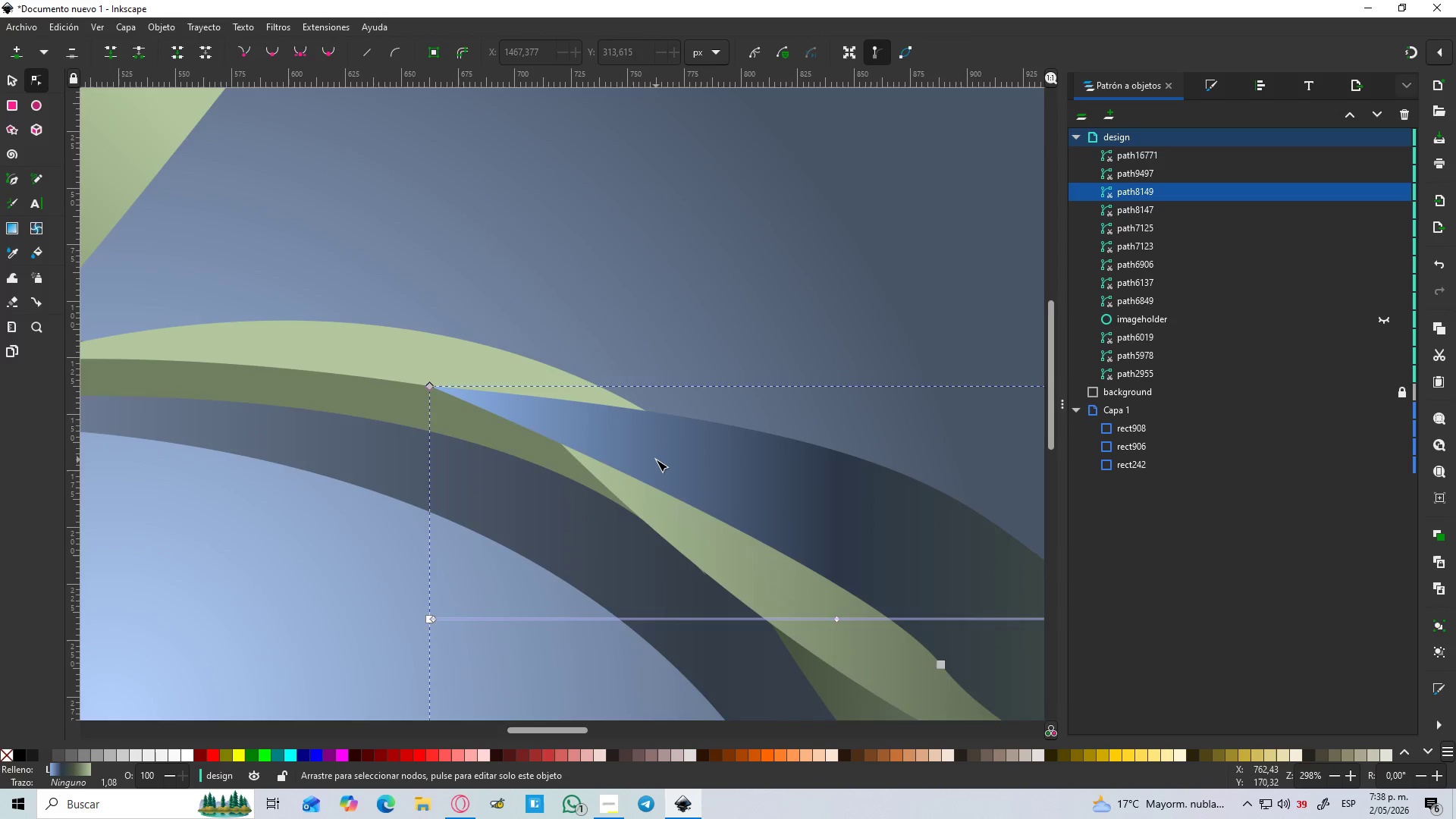 
hold_key(key=ControlLeft, duration=0.98)
scroll: coordinate [749, 414], scroll_direction: down, amount: 4.0
 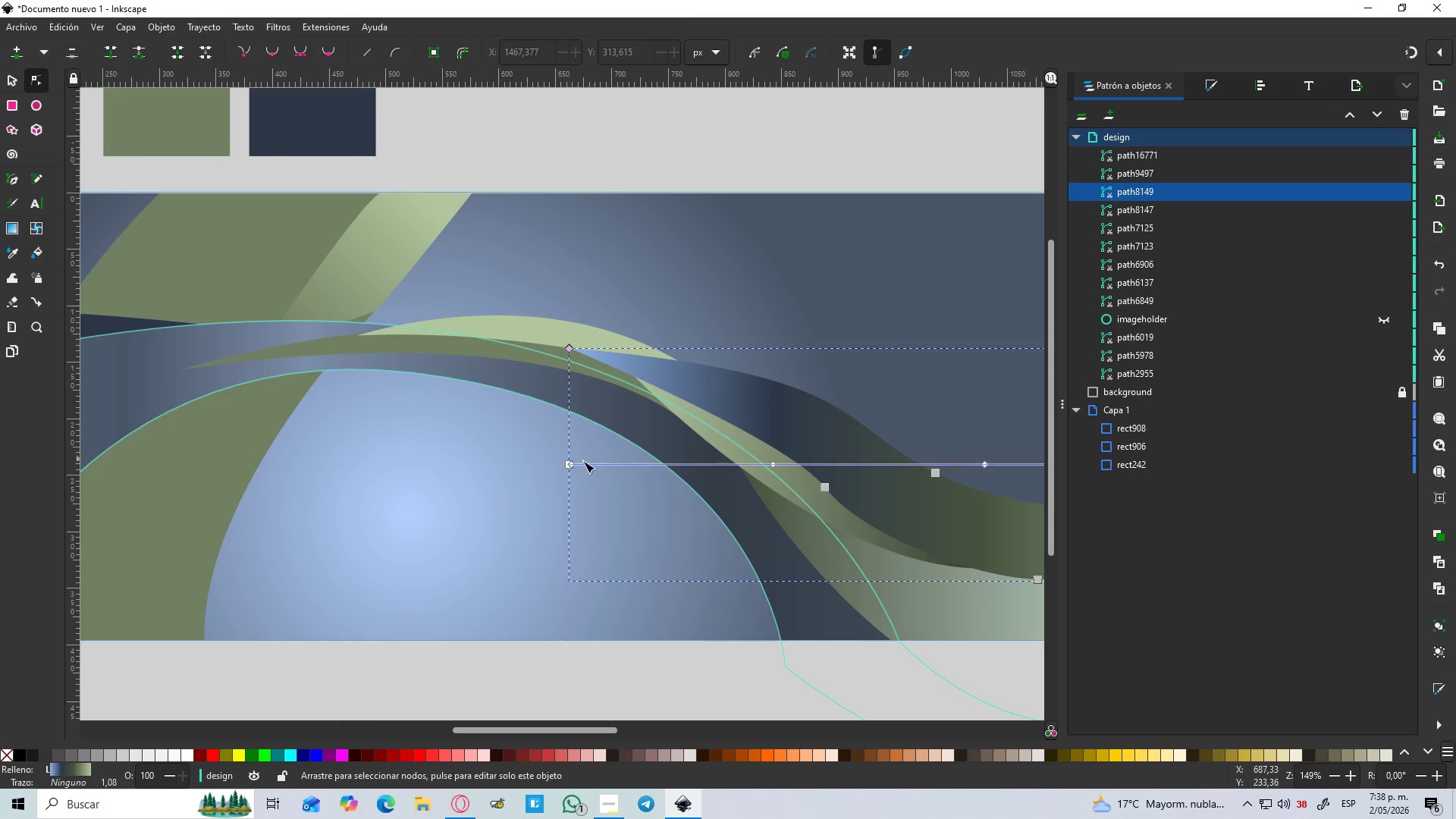 
hold_key(key=ControlLeft, duration=0.77)
scroll: coordinate [783, 453], scroll_direction: down, amount: 1.0
 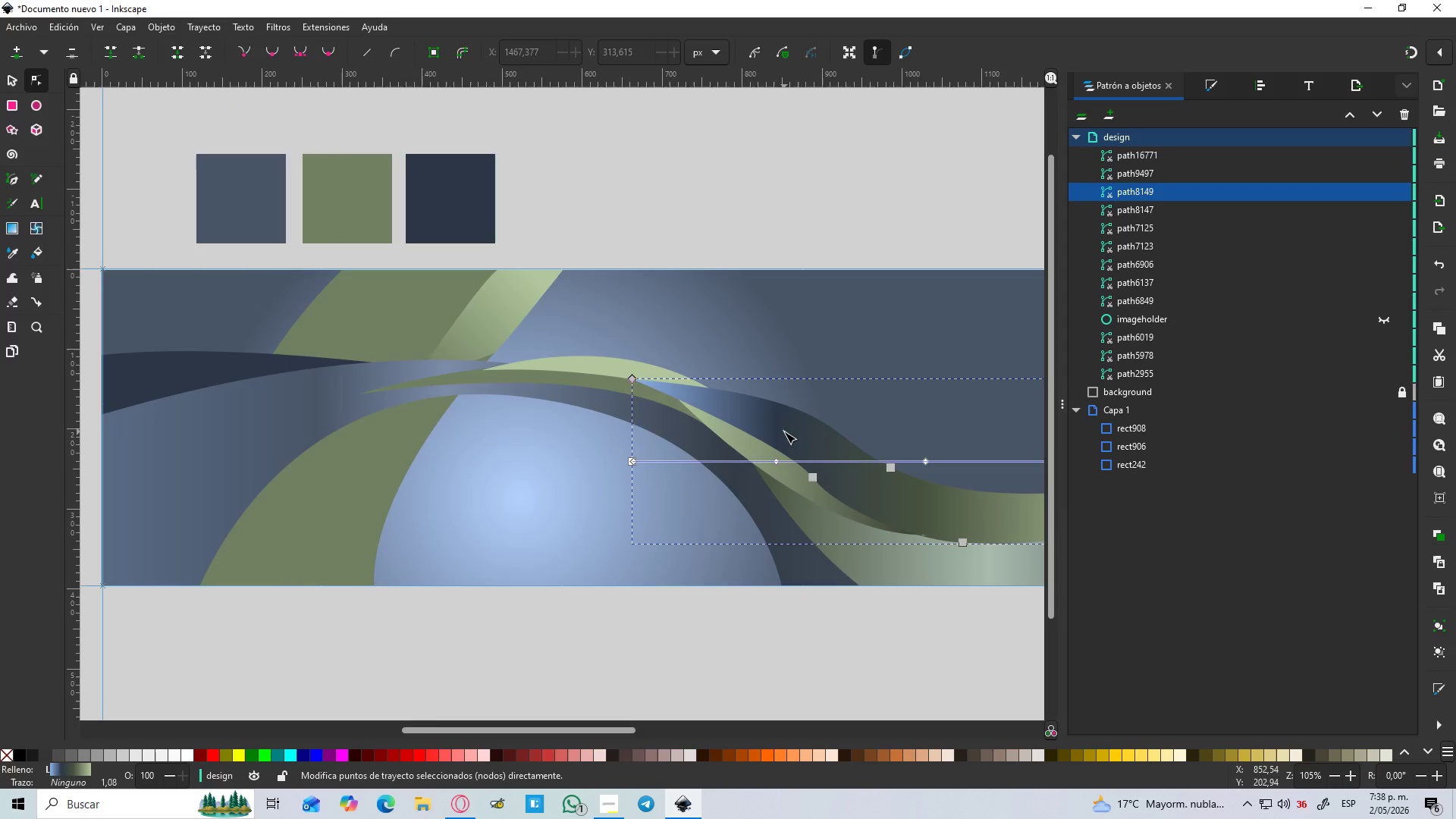 
hold_key(key=ControlLeft, duration=0.67)
 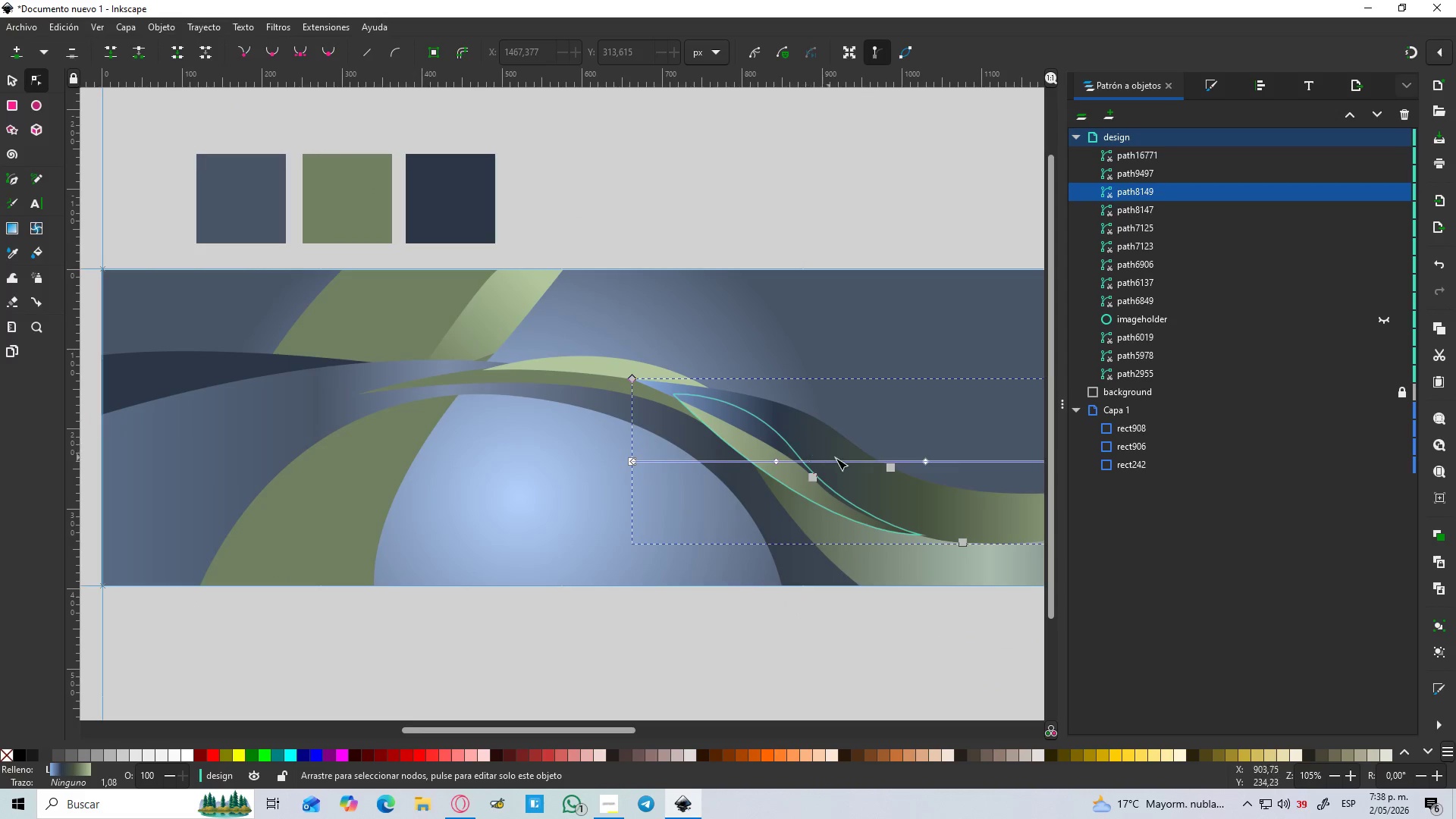 
hold_key(key=ControlLeft, duration=11.16)
left_click([809, 434])
 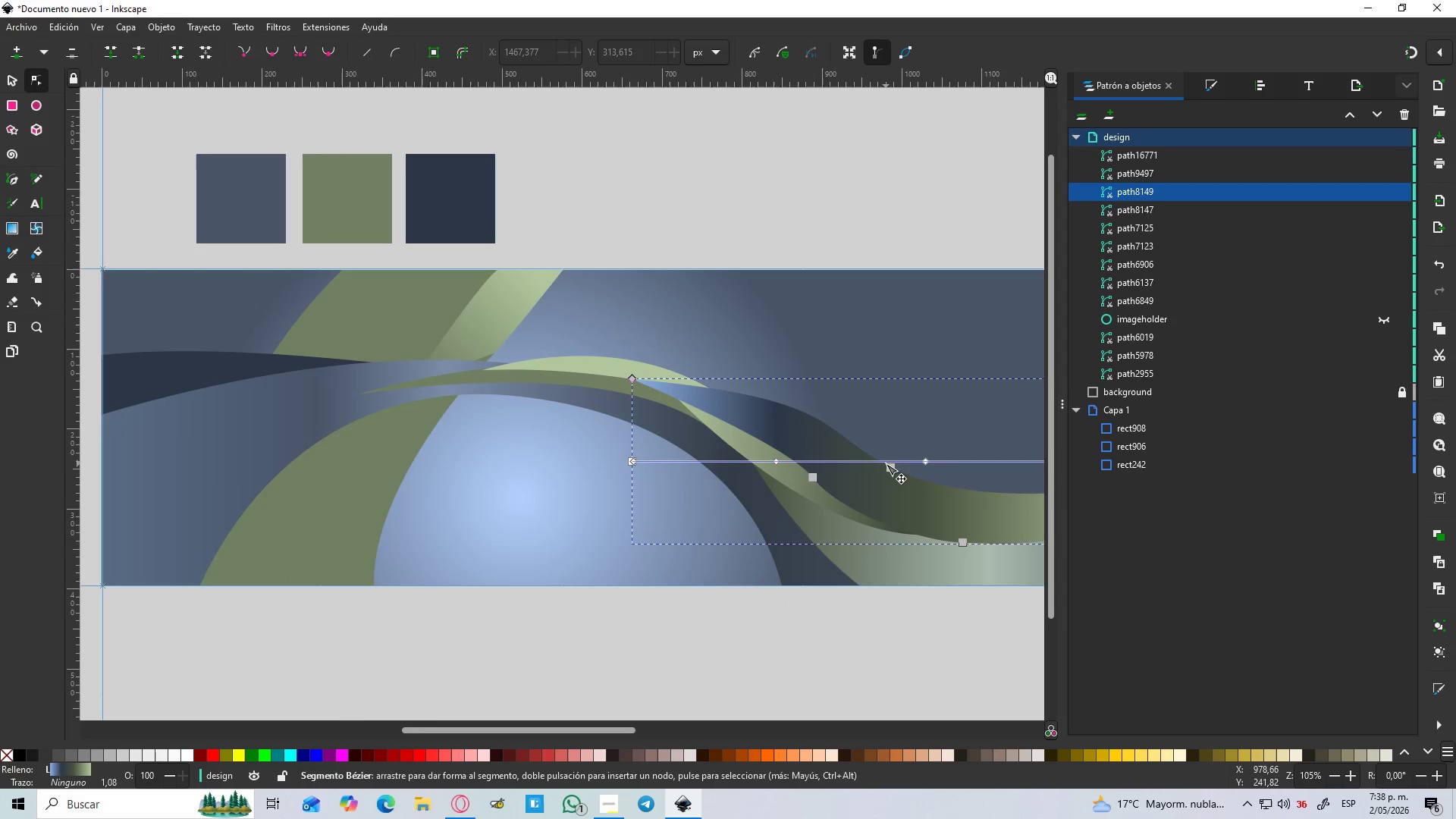 
left_click([888, 469])
 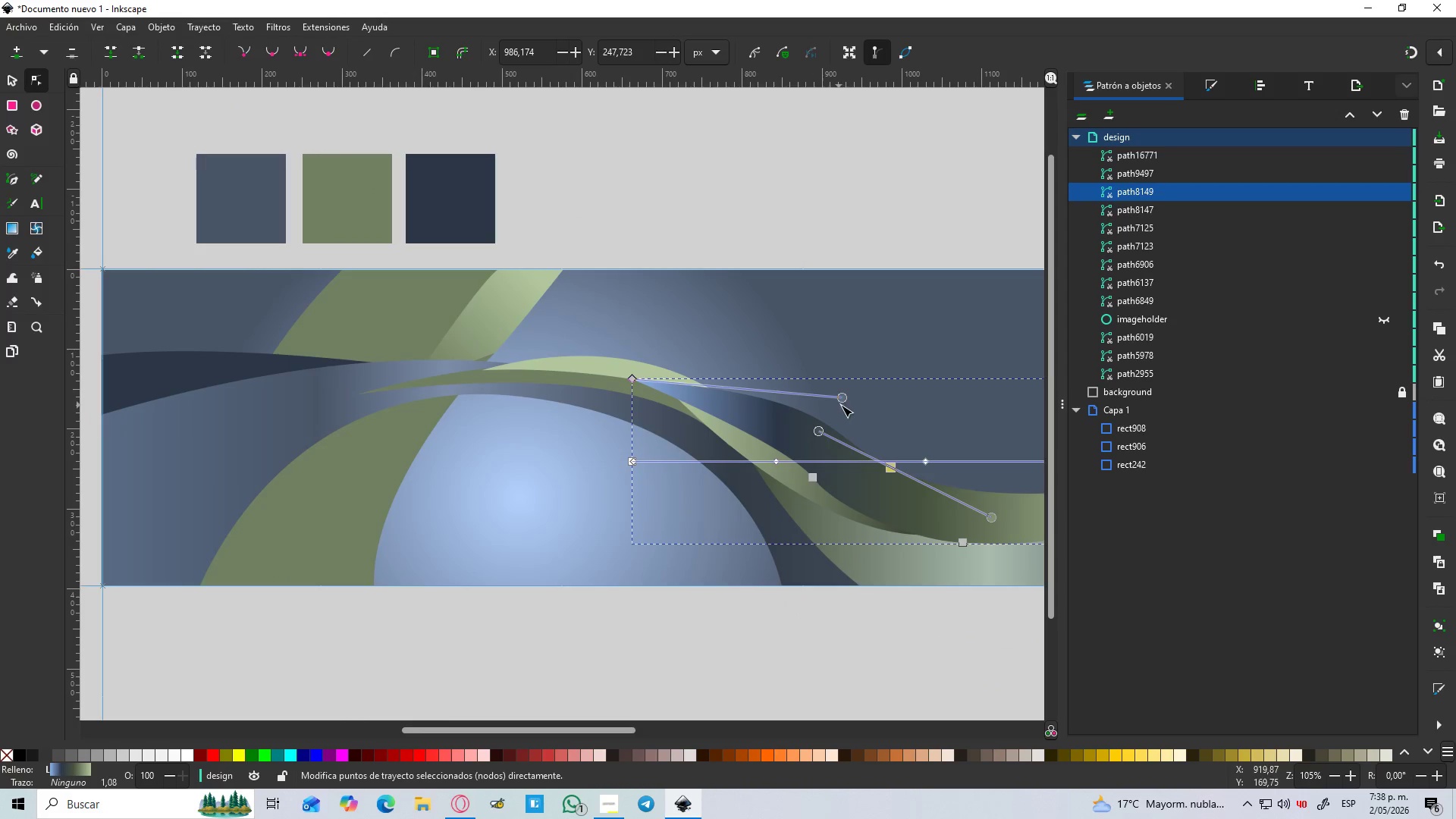 
left_click_drag(start_coordinate=[840, 396], to_coordinate=[867, 422])
 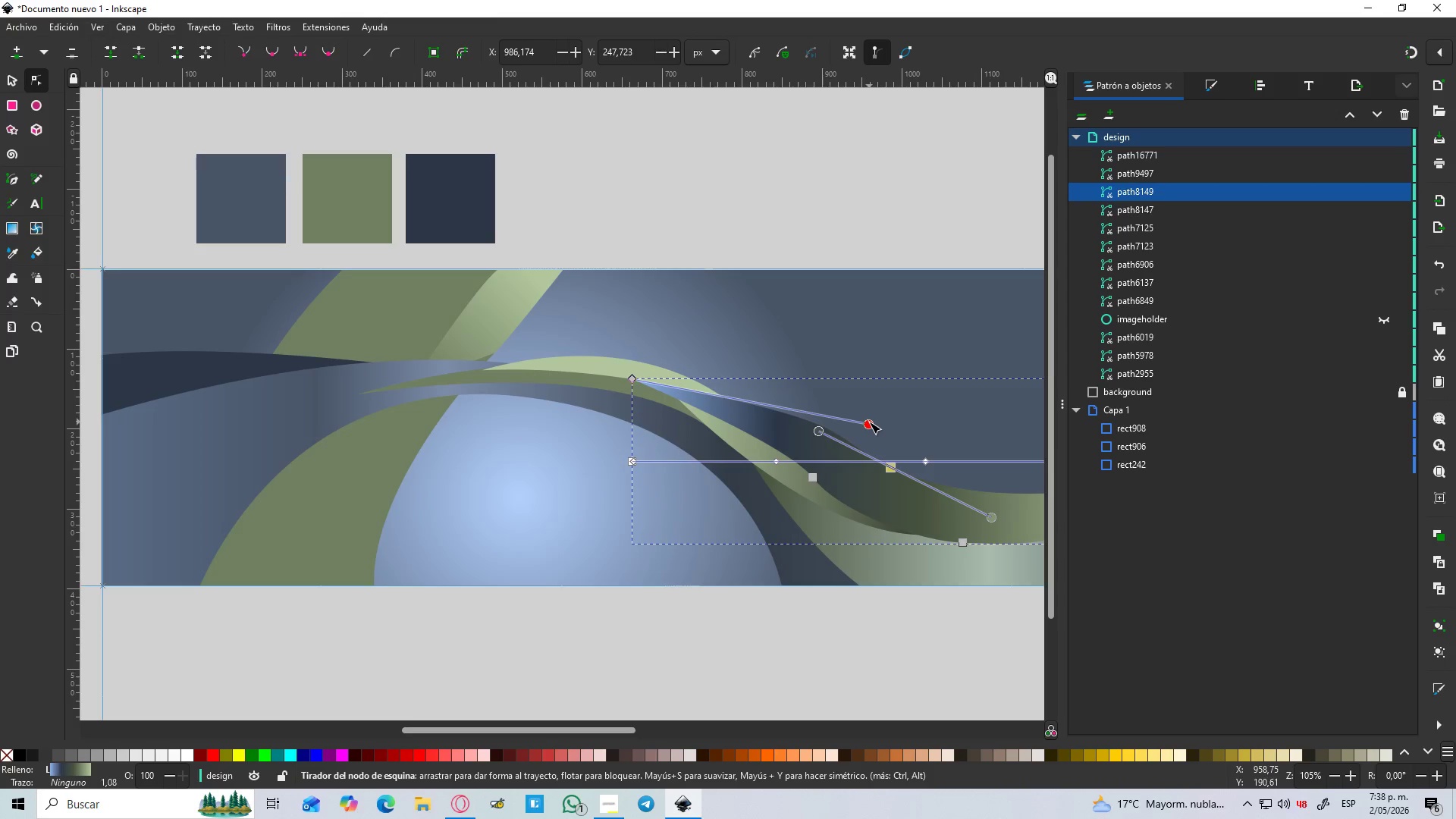 
hold_key(key=ControlLeft, duration=0.62)
scroll: coordinate [871, 427], scroll_direction: down, amount: 3.0
 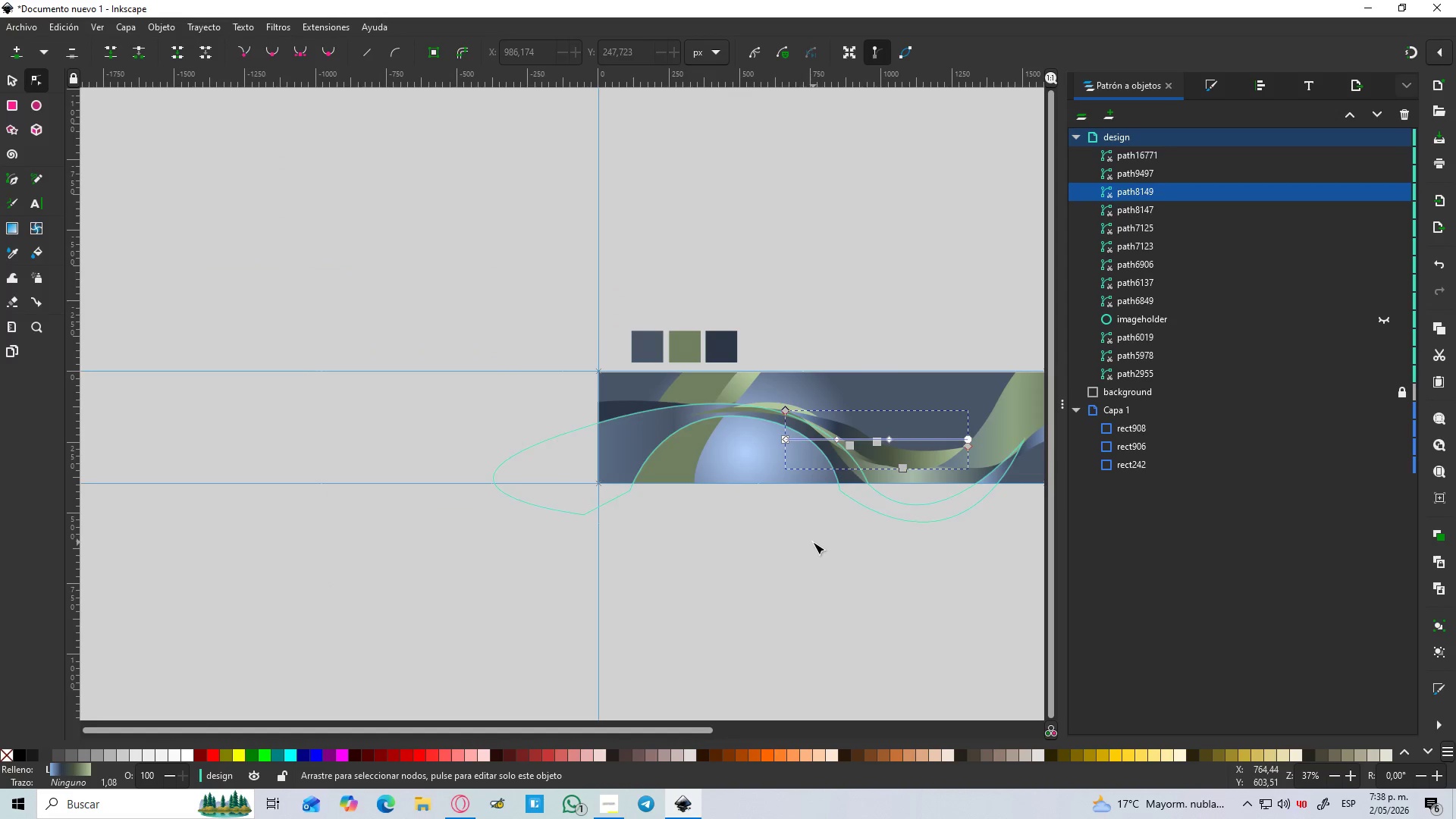 
hold_key(key=ControlLeft, duration=0.38)
 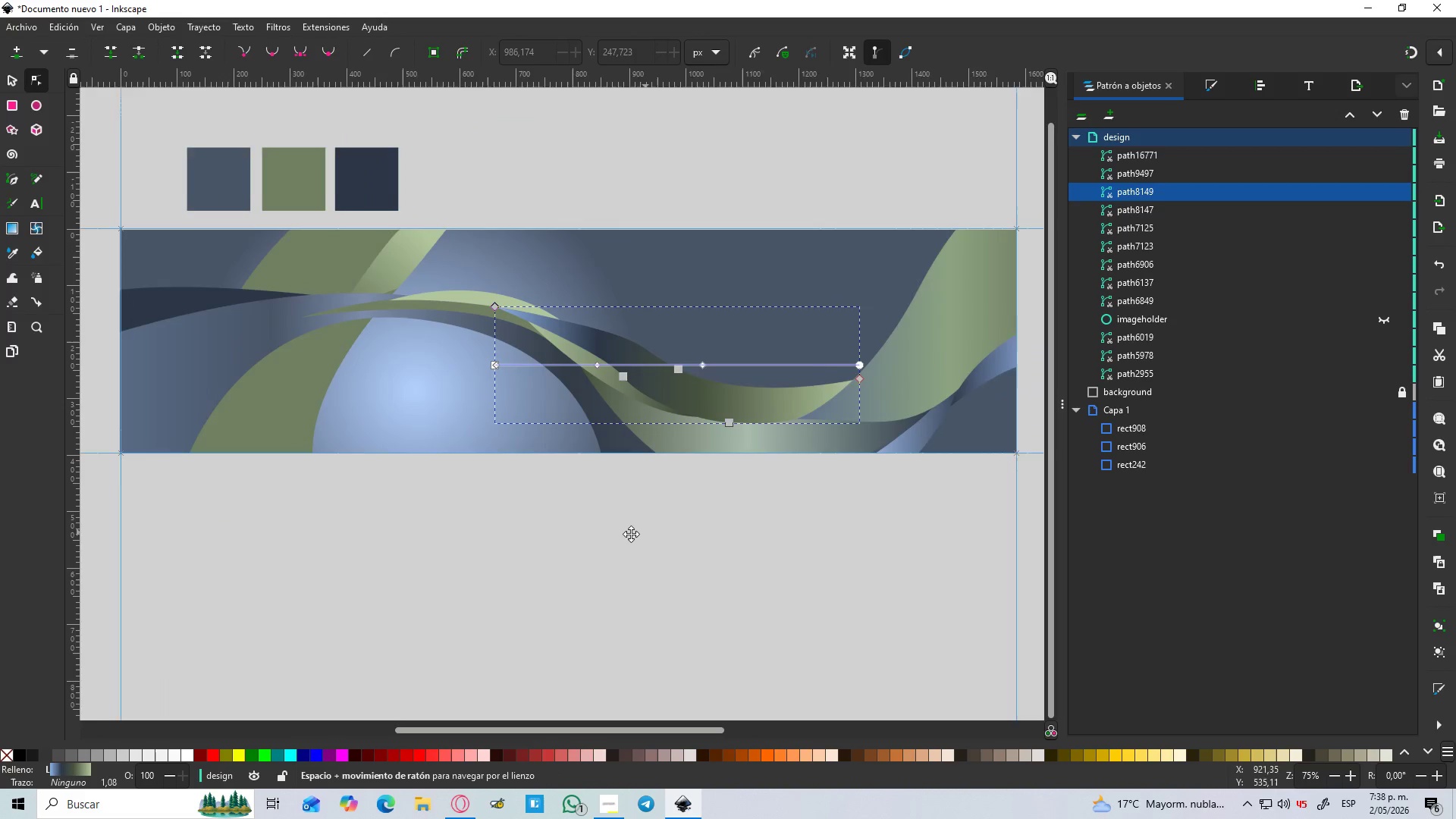 
hold_key(key=Space, duration=0.47)
 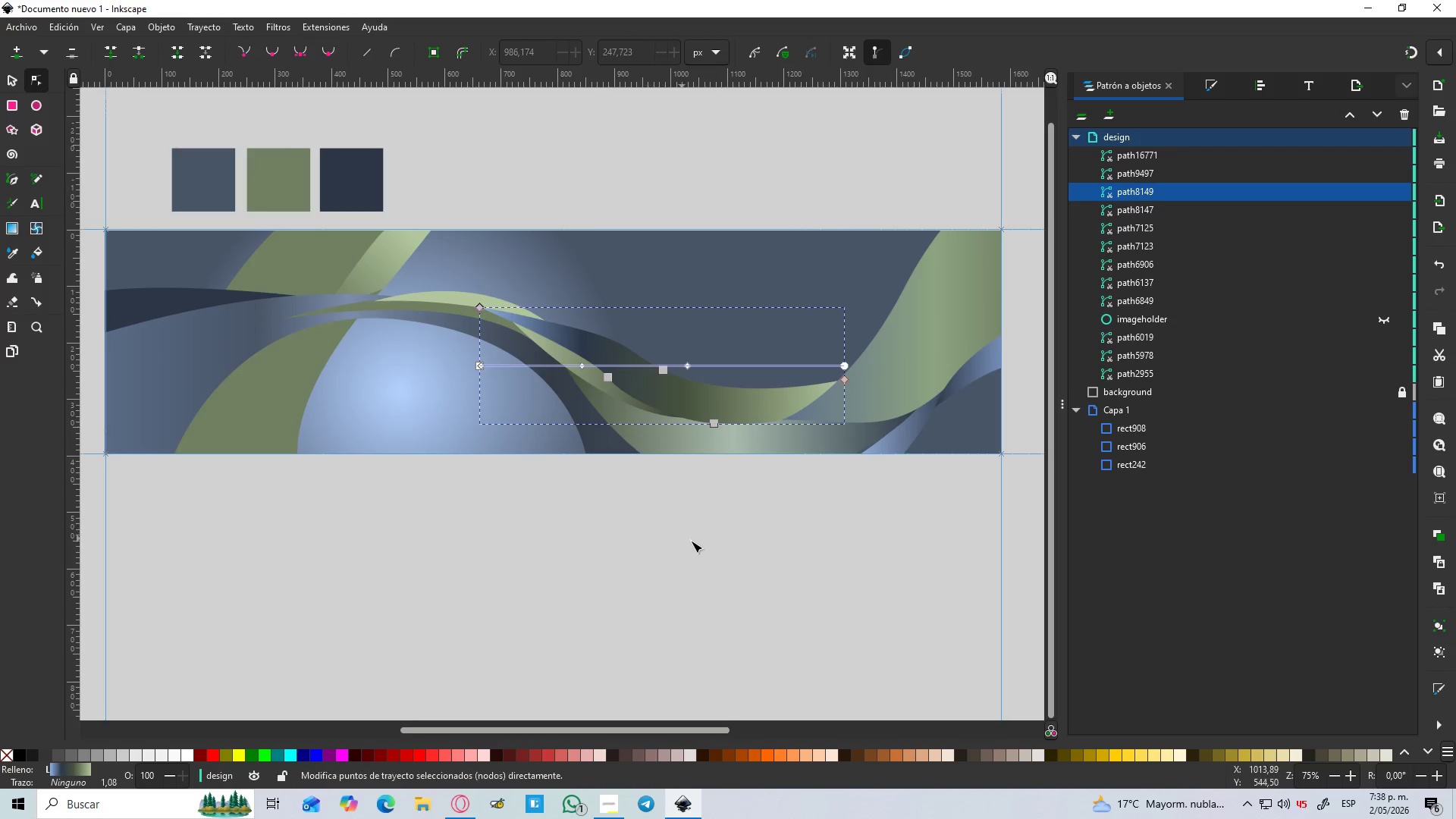 
scroll: coordinate [853, 539], scroll_direction: up, amount: 2.0
 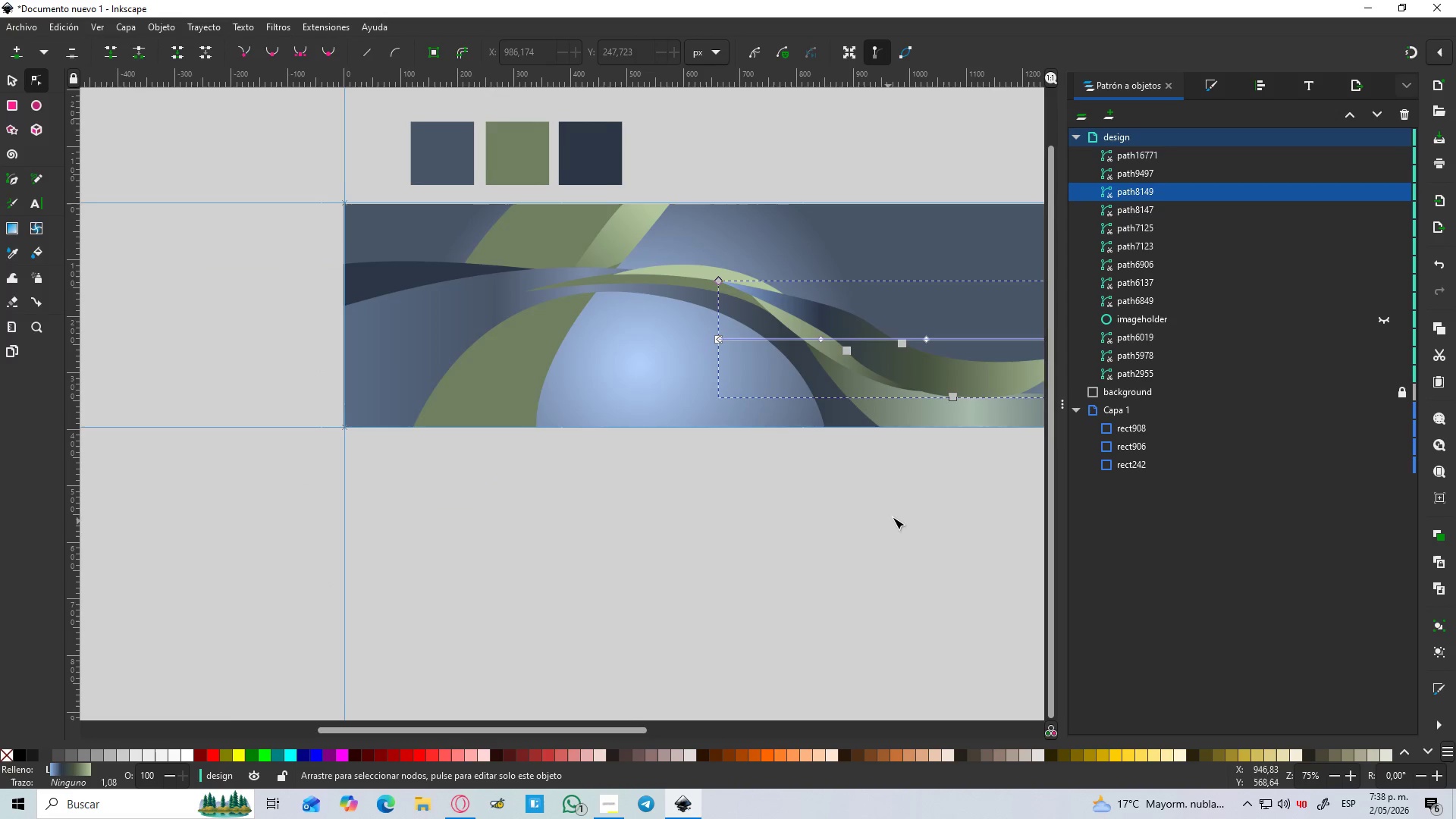 
hold_key(key=ControlLeft, duration=0.5)
scroll: coordinate [693, 541], scroll_direction: down, amount: 1.0